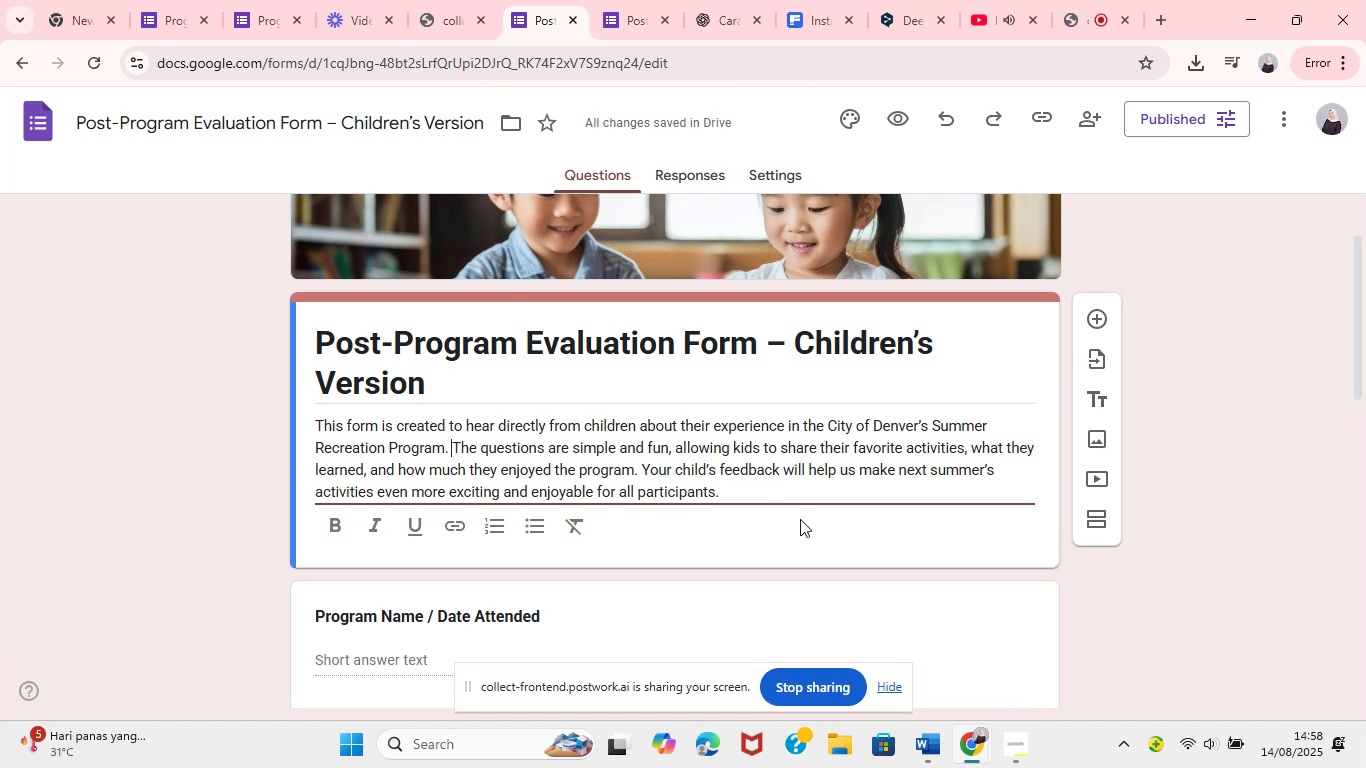 
mouse_move([924, 744])
 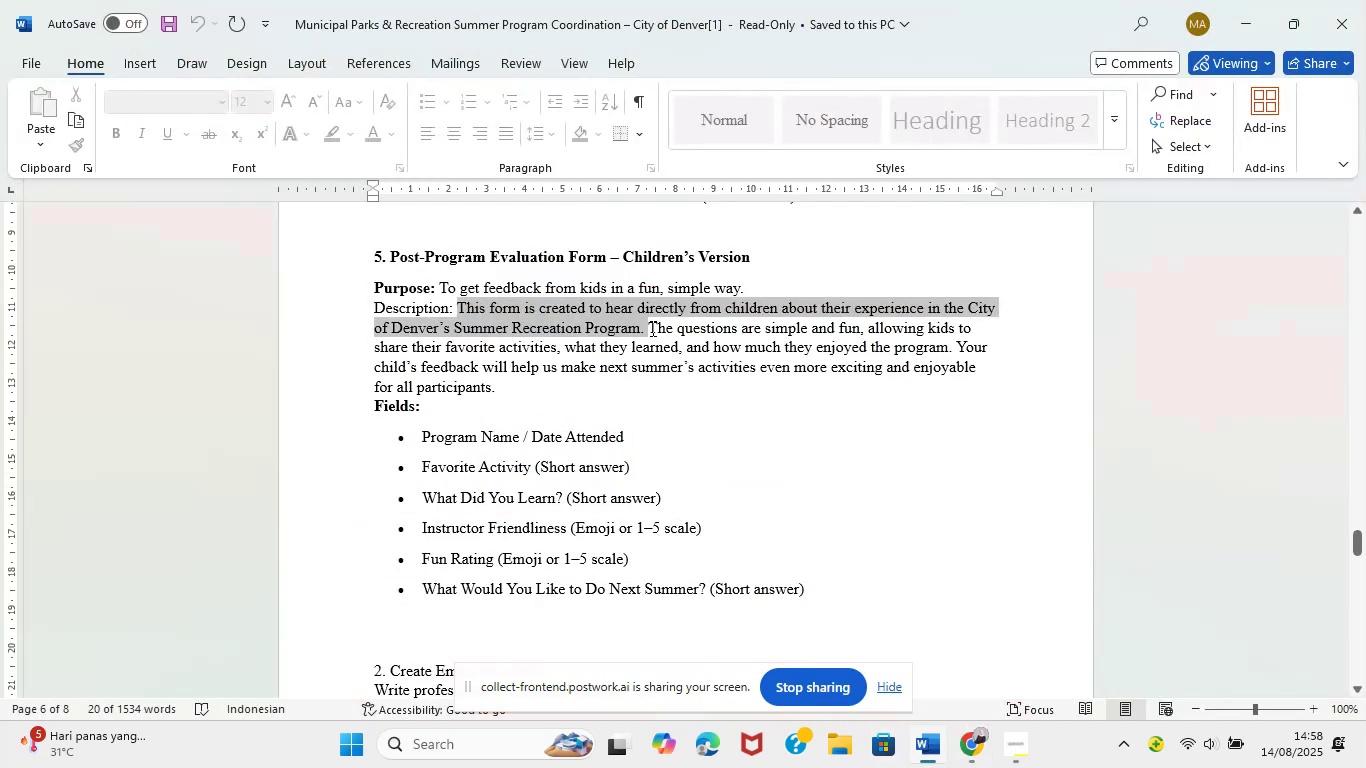 
left_click_drag(start_coordinate=[650, 329], to_coordinate=[951, 352])
 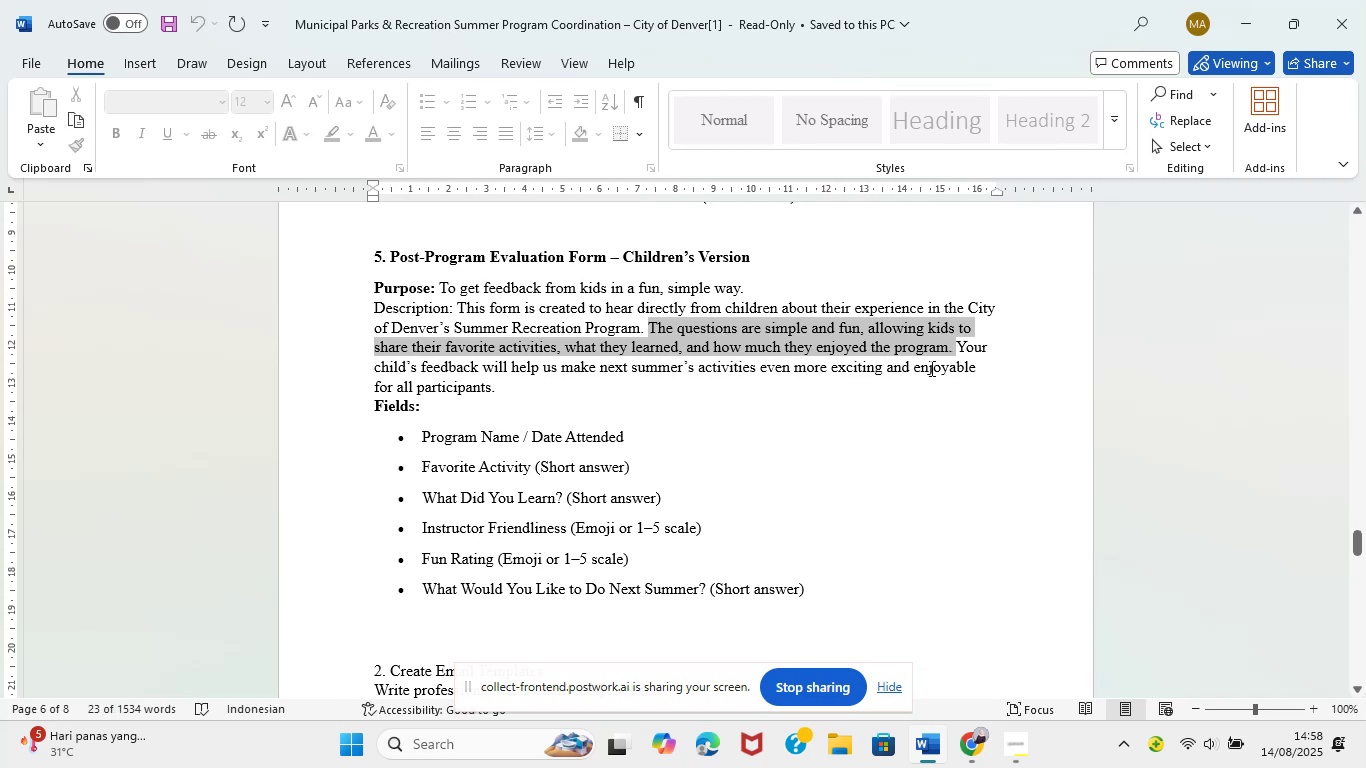 
key(Control+C)
 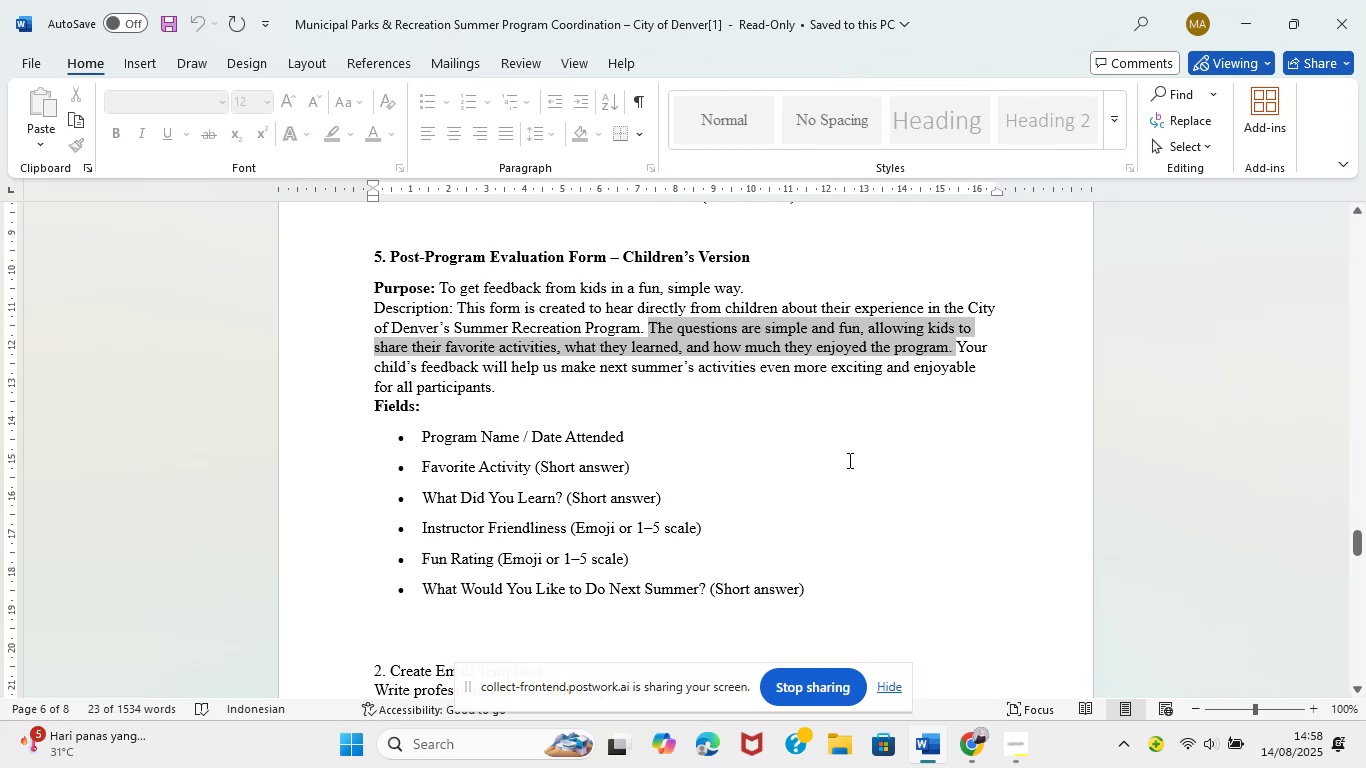 
key(Control+C)
 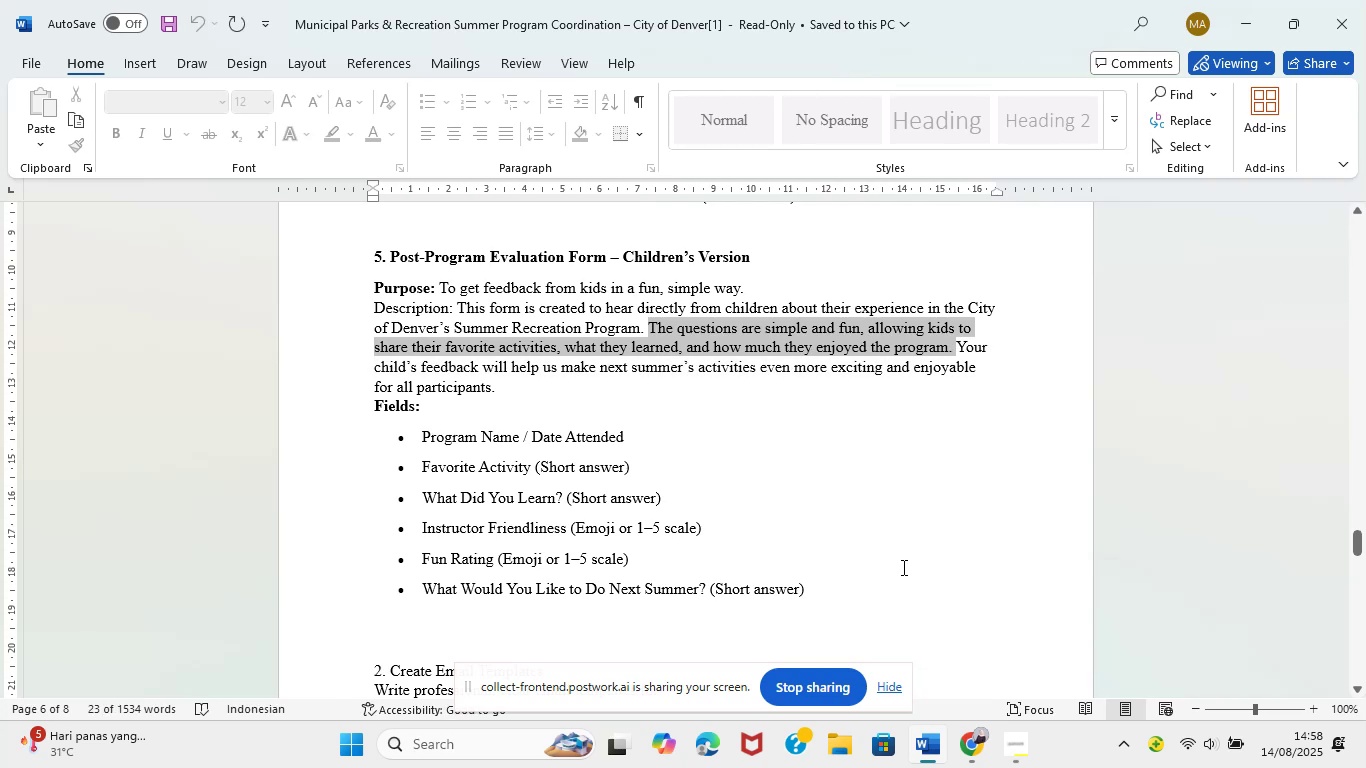 
left_click([969, 748])
 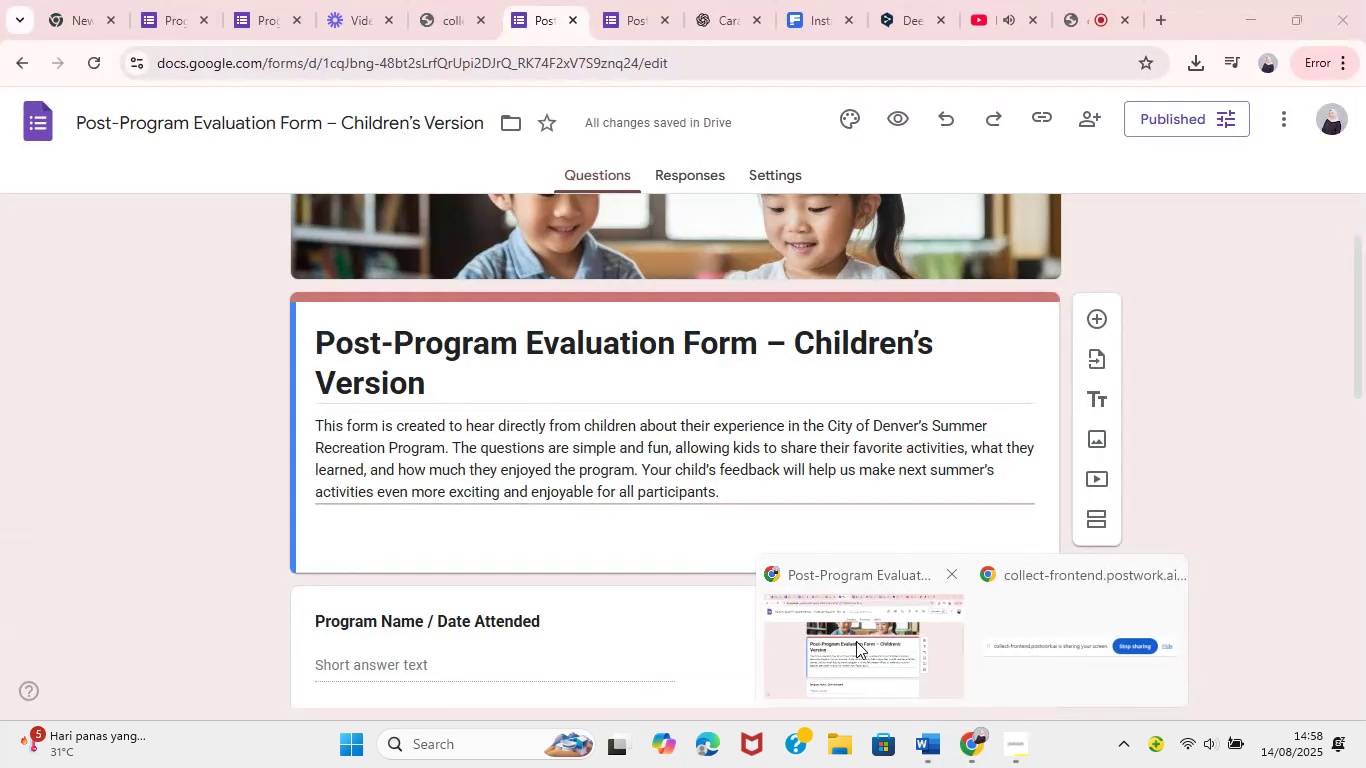 
left_click([856, 641])
 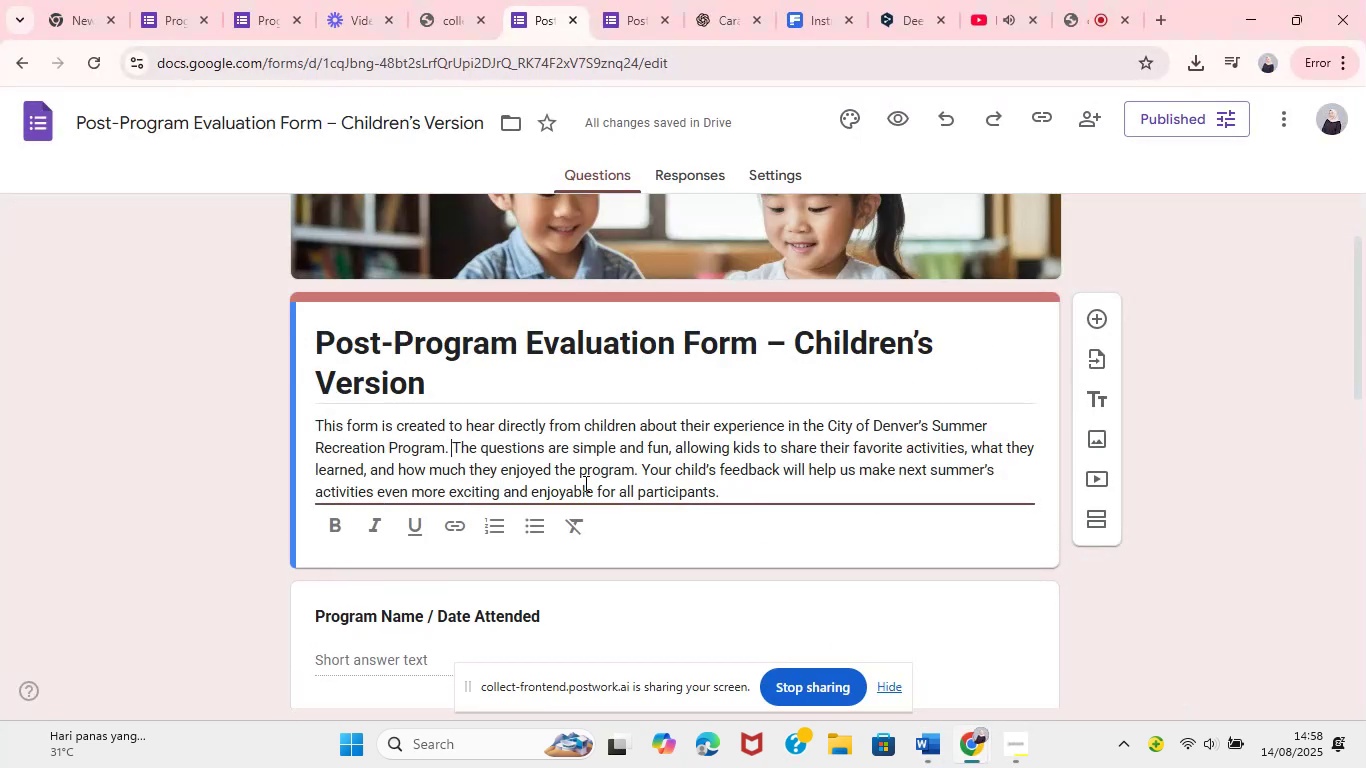 
left_click_drag(start_coordinate=[452, 443], to_coordinate=[540, 463])
 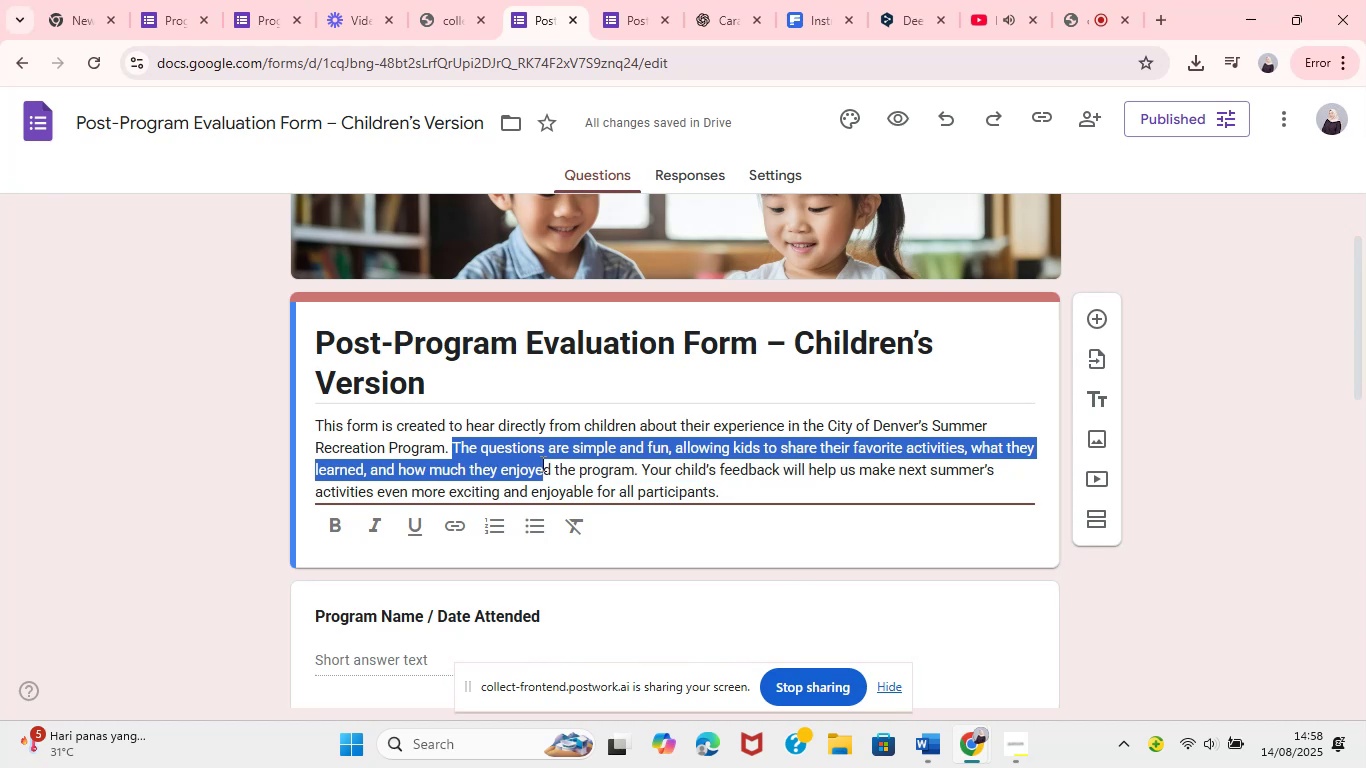 
left_click([460, 451])
 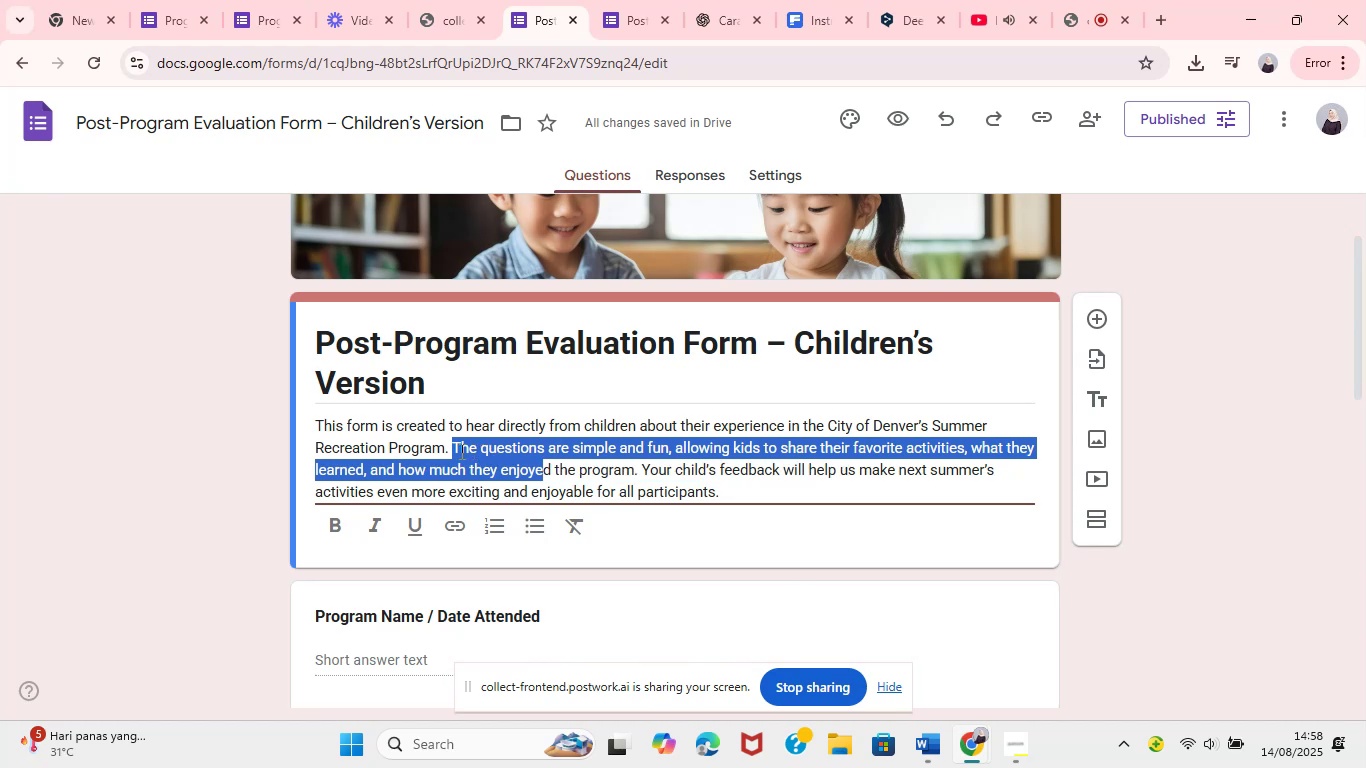 
left_click_drag(start_coordinate=[456, 446], to_coordinate=[637, 470])
 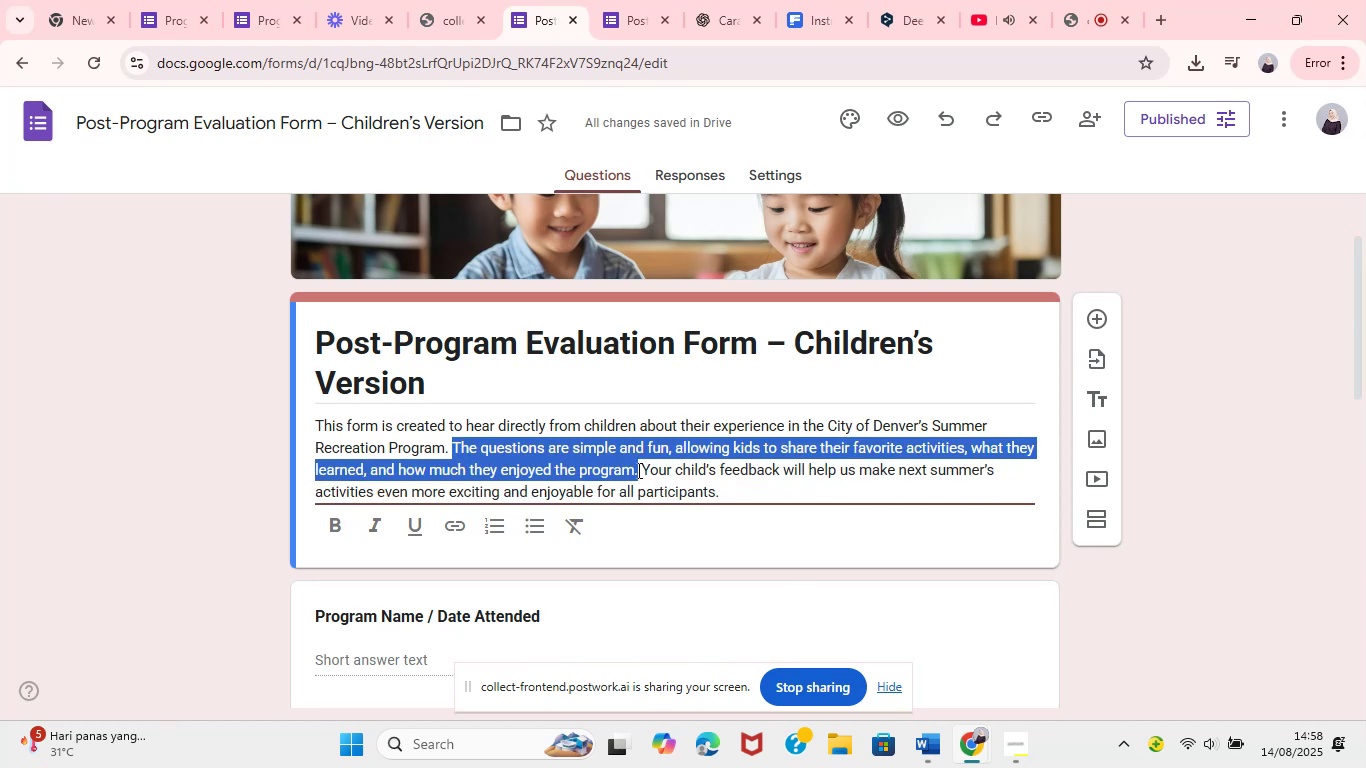 
key(Control+V)
 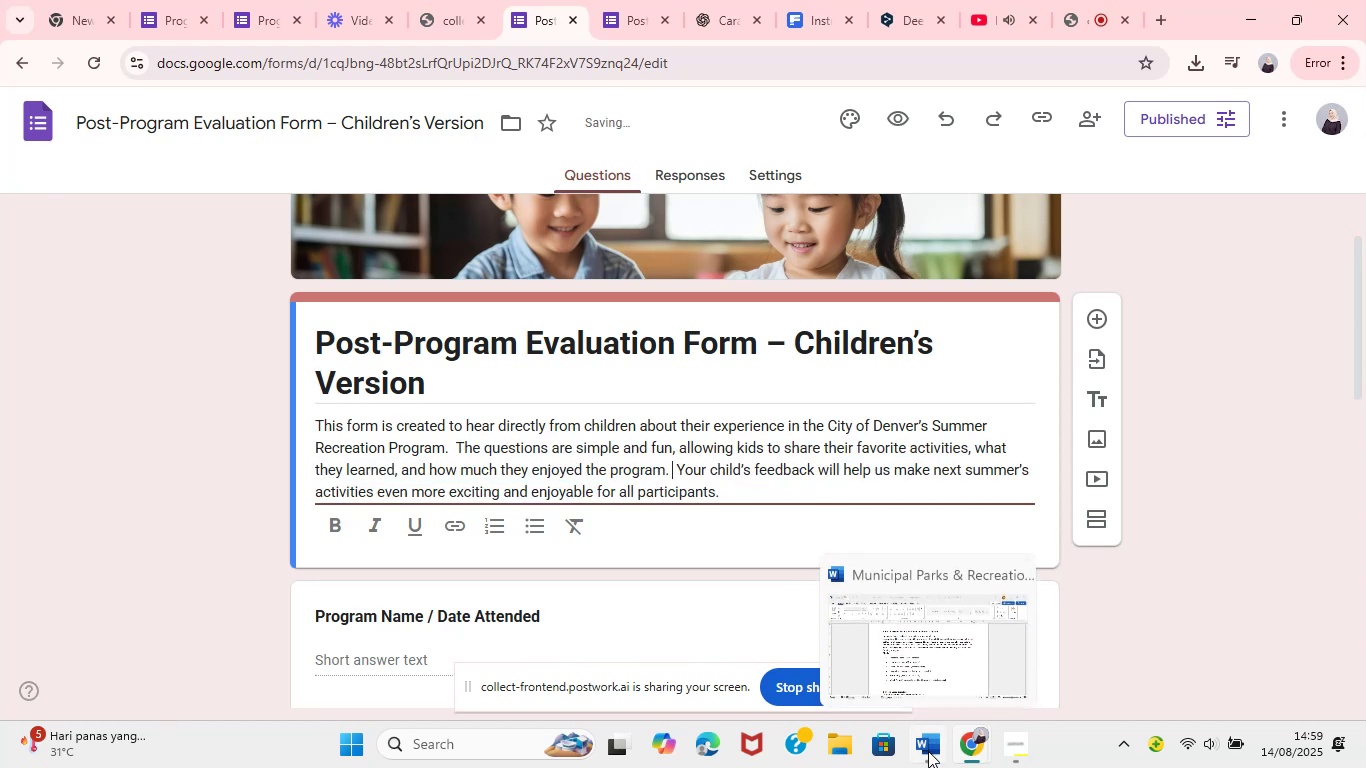 
key(Backspace)
 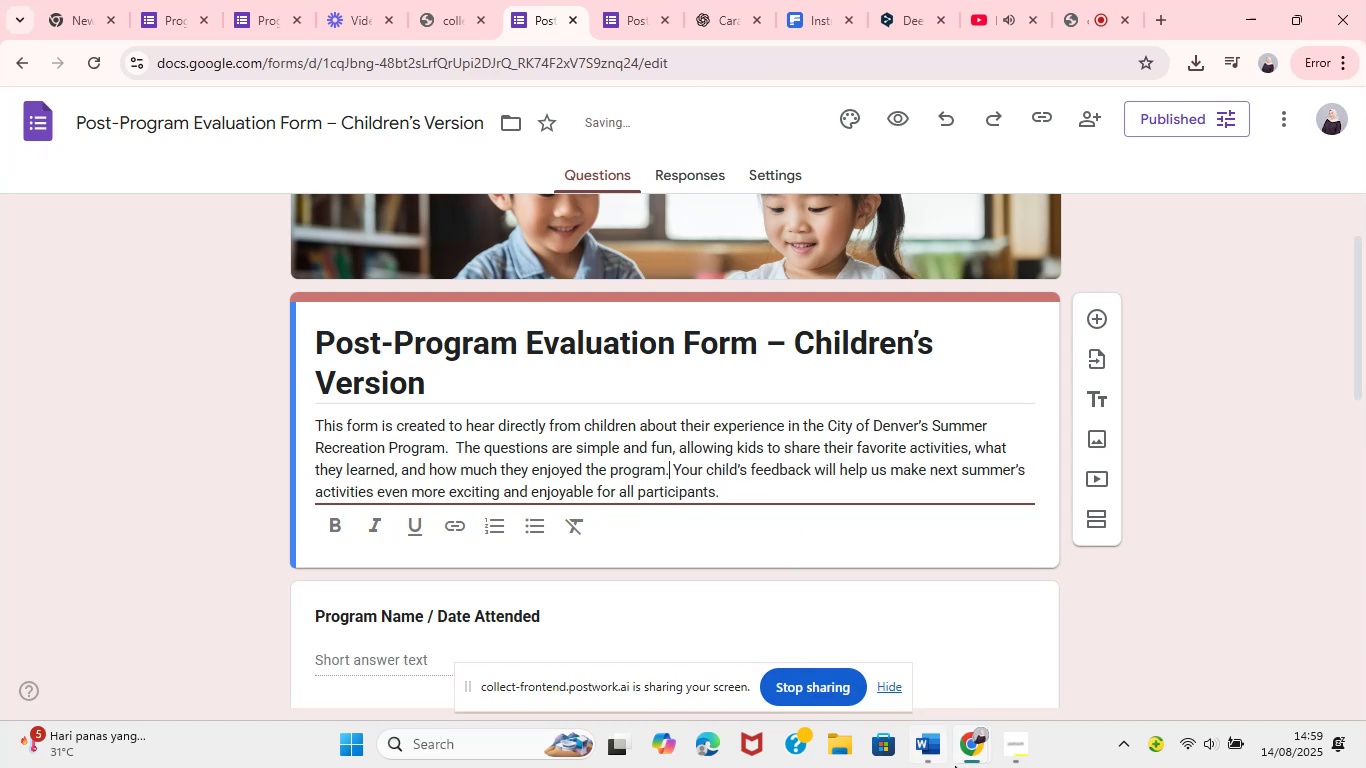 
left_click([884, 675])
 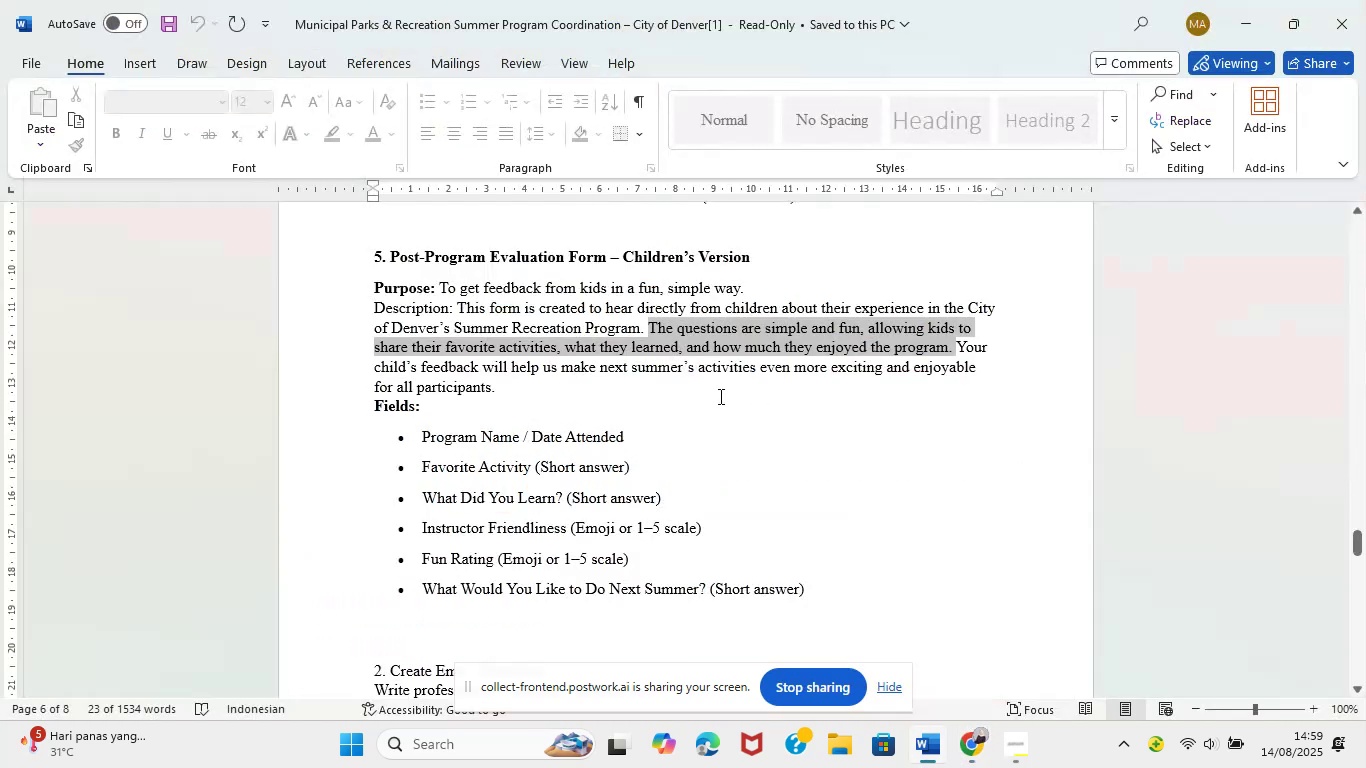 
left_click_drag(start_coordinate=[963, 352], to_coordinate=[974, 379])
 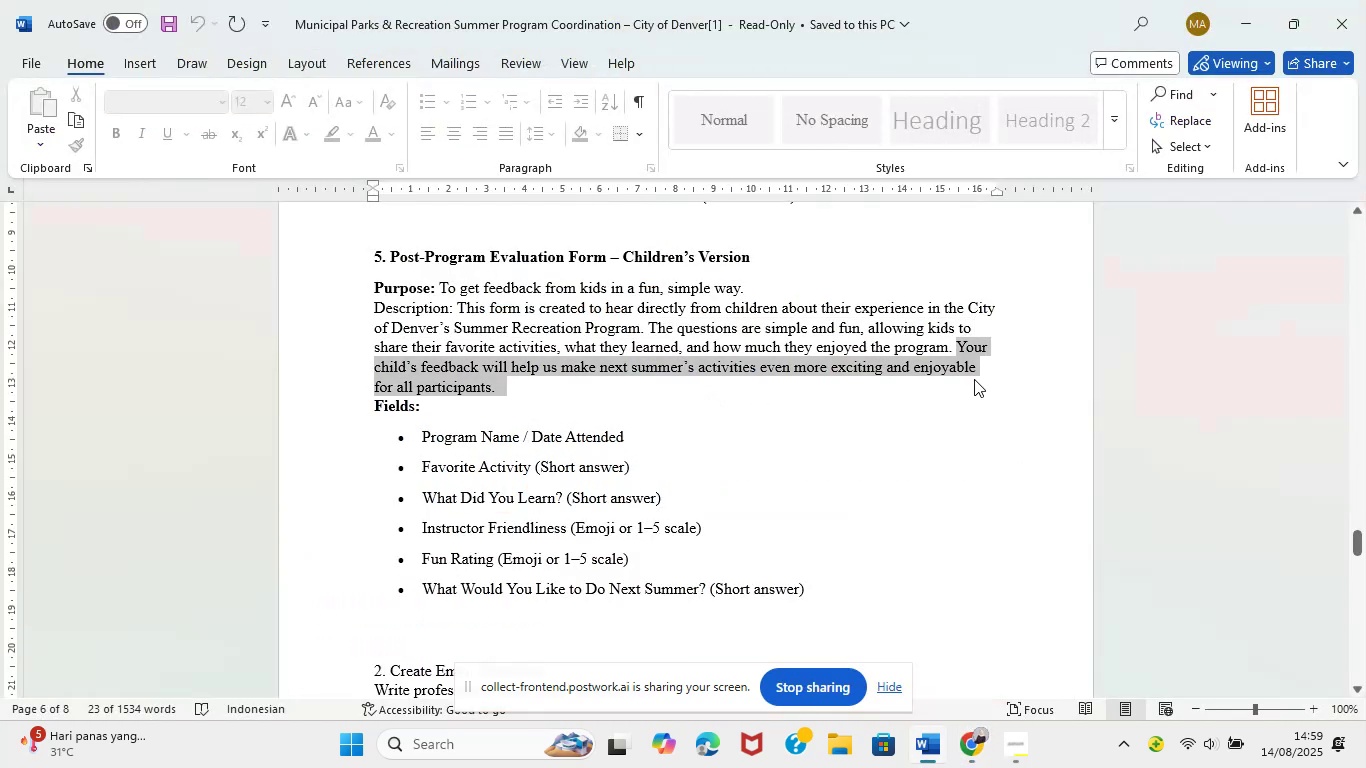 
key(Control+C)
 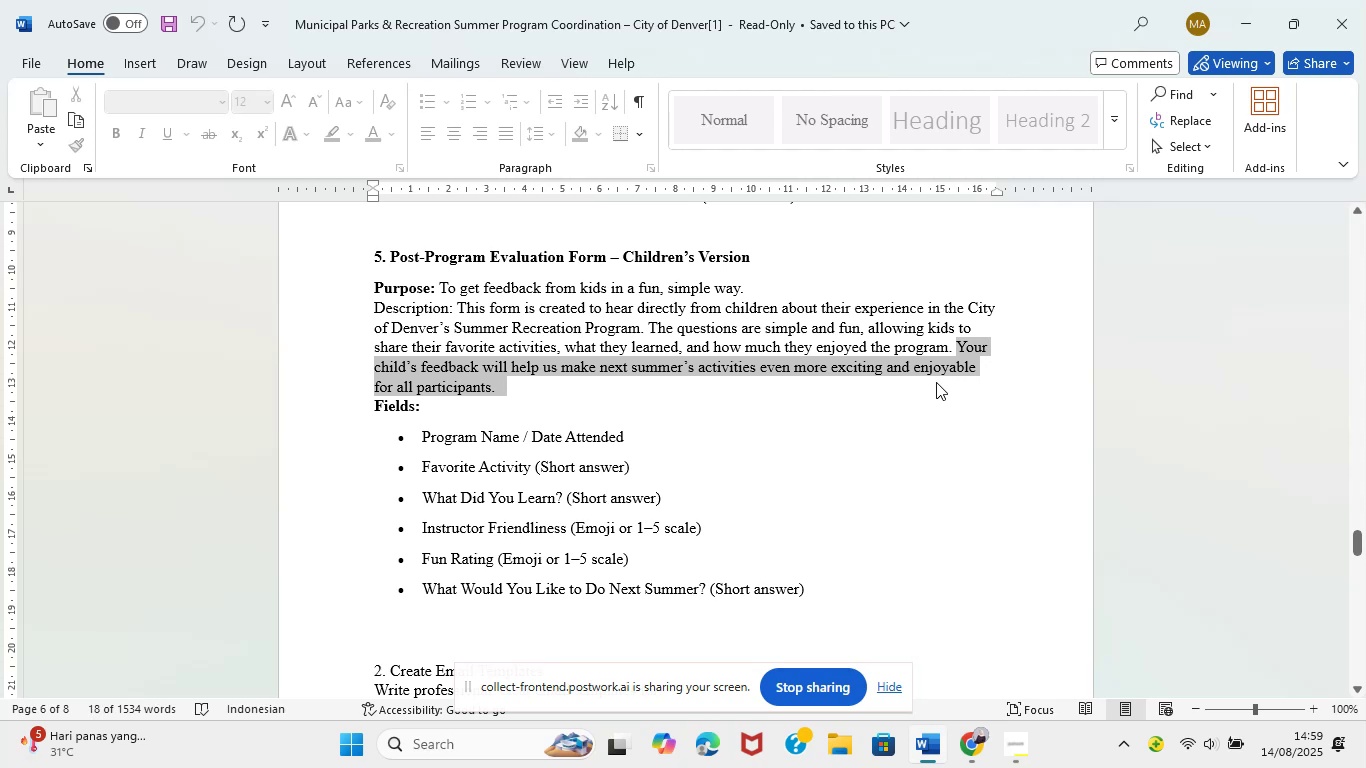 
key(Control+C)
 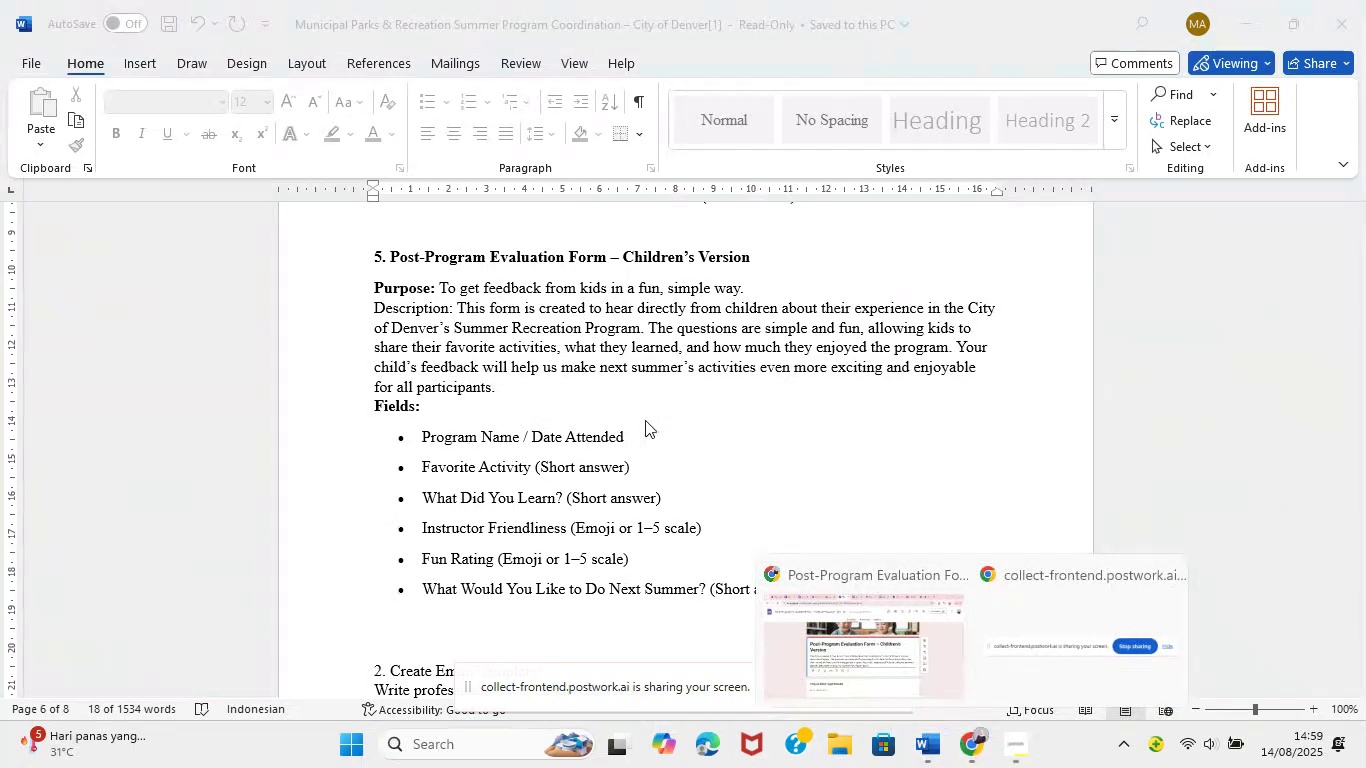 
left_click([875, 672])
 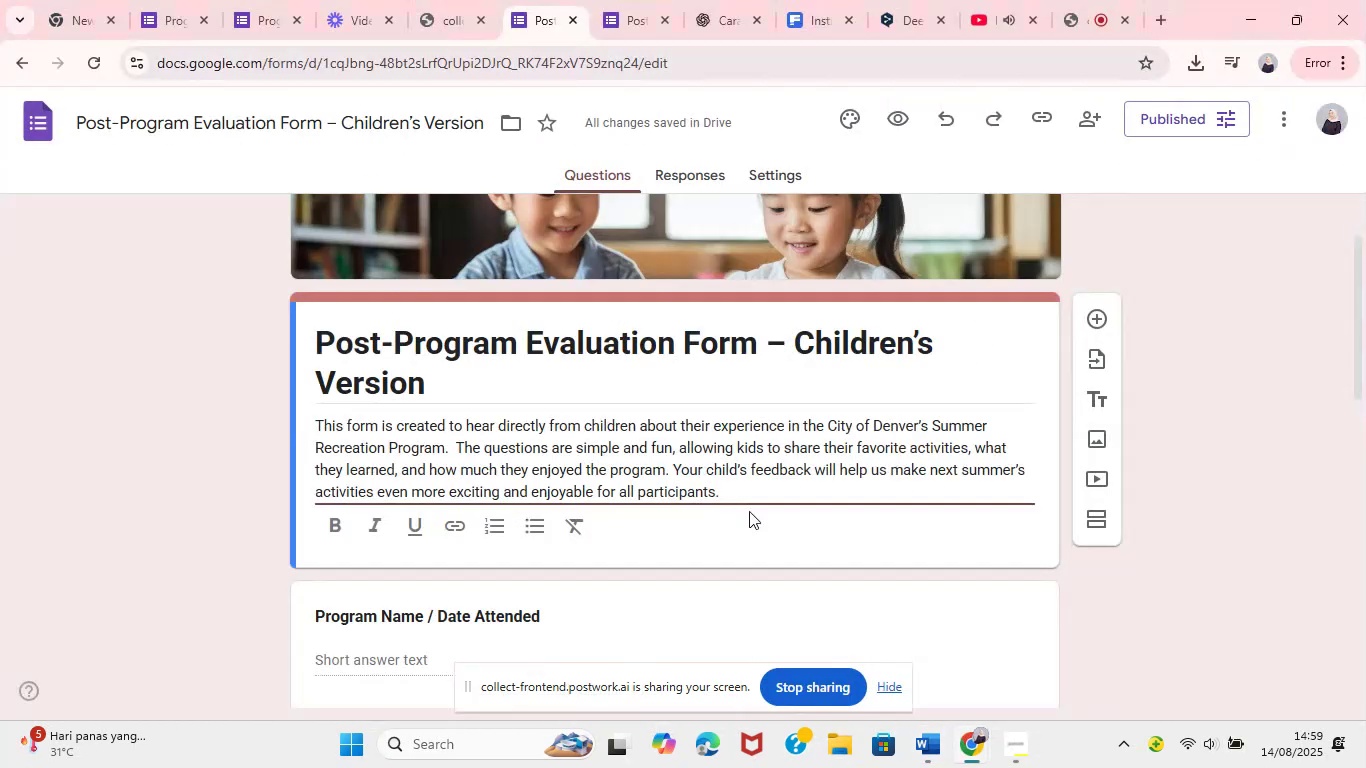 
left_click_drag(start_coordinate=[683, 475], to_coordinate=[791, 509])
 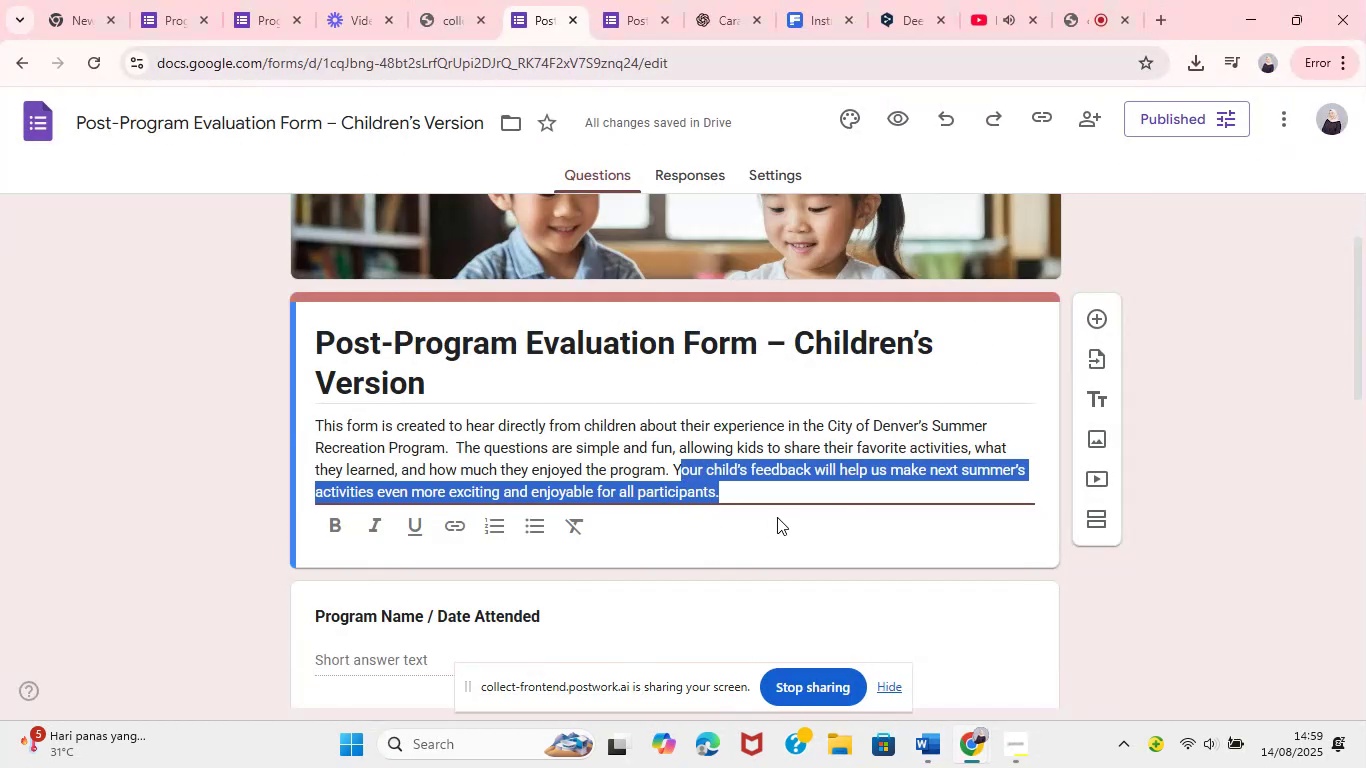 
key(Control+V)
 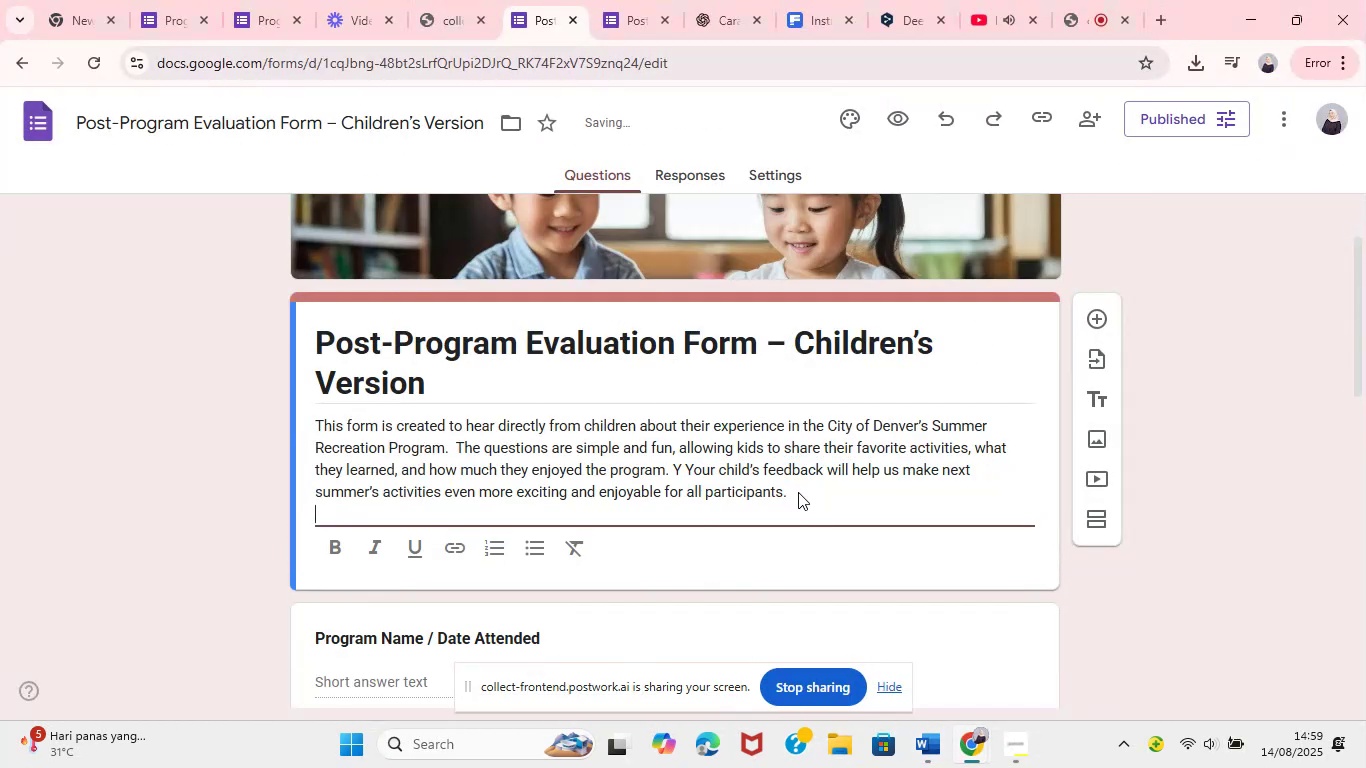 
key(Backspace)
 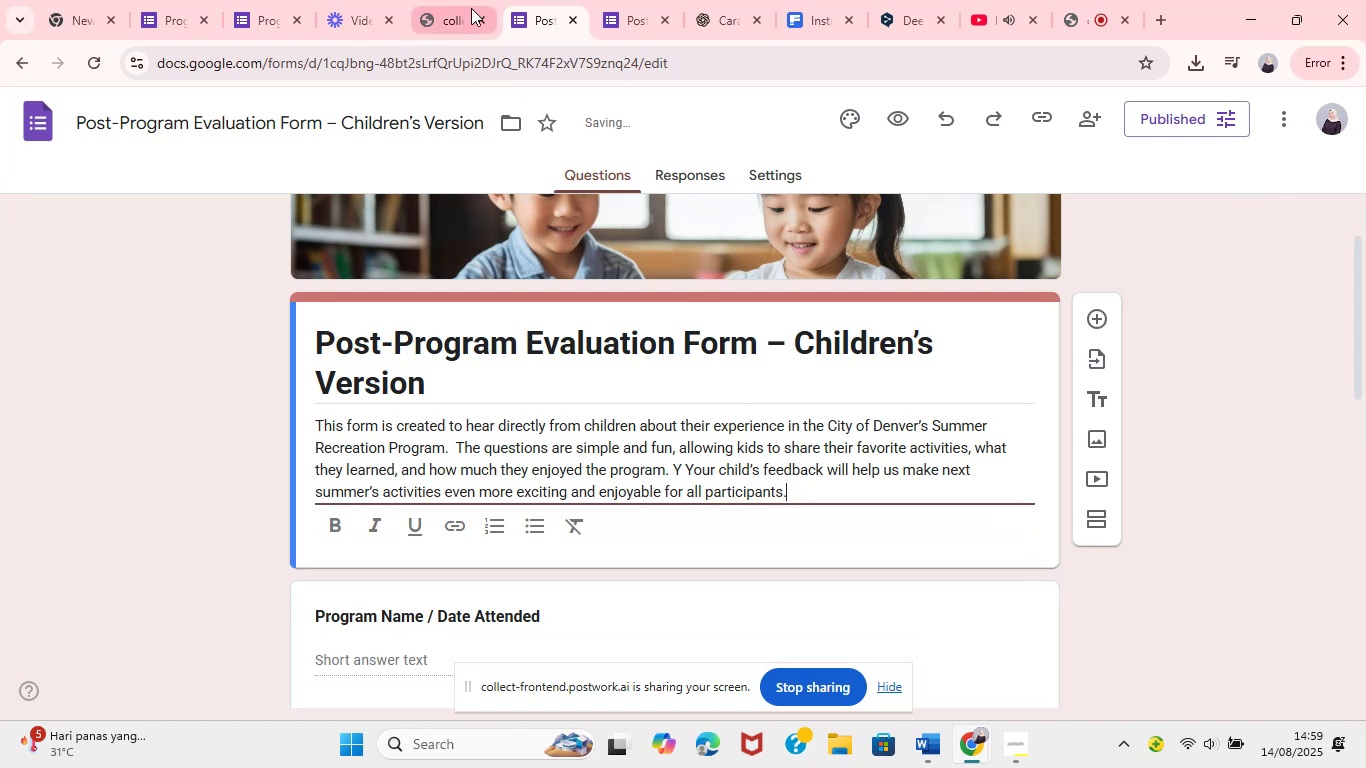 
key(VolumeUp)
 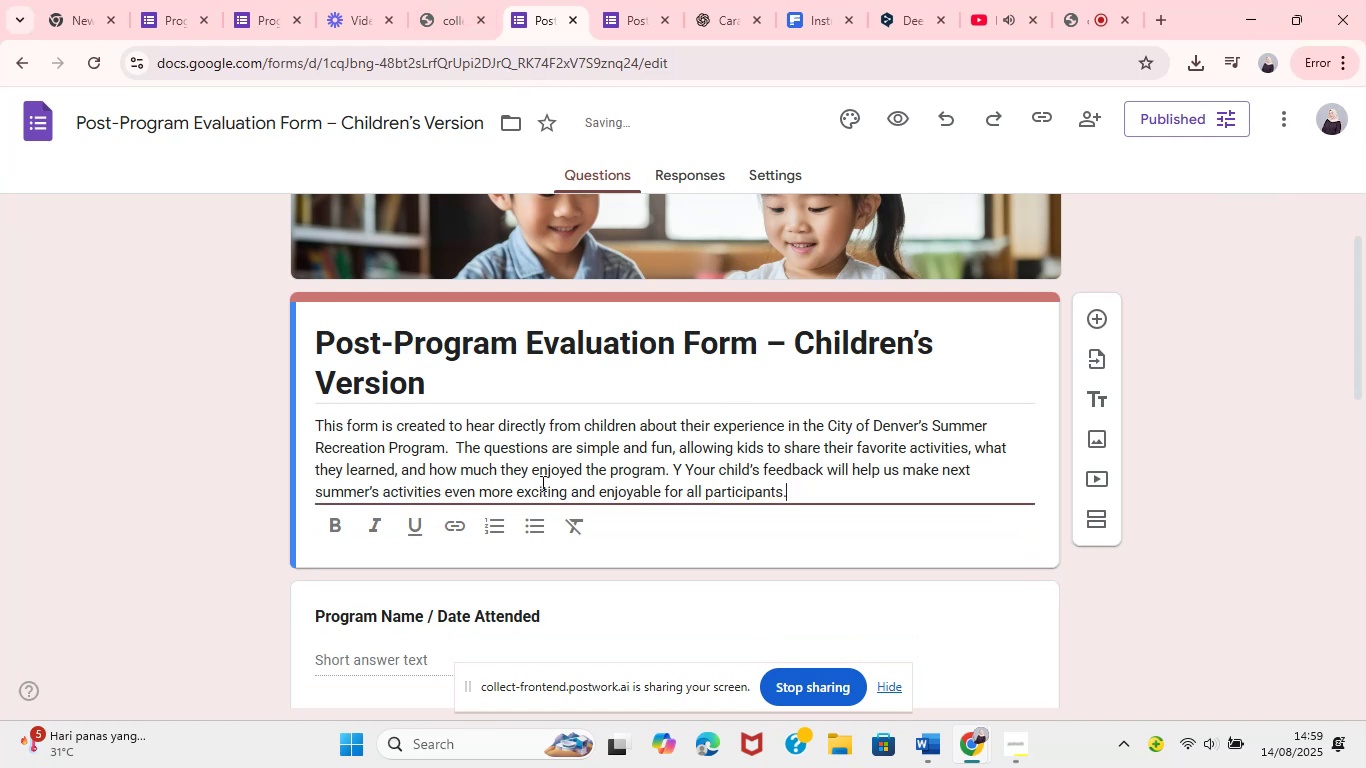 
key(VolumeUp)
 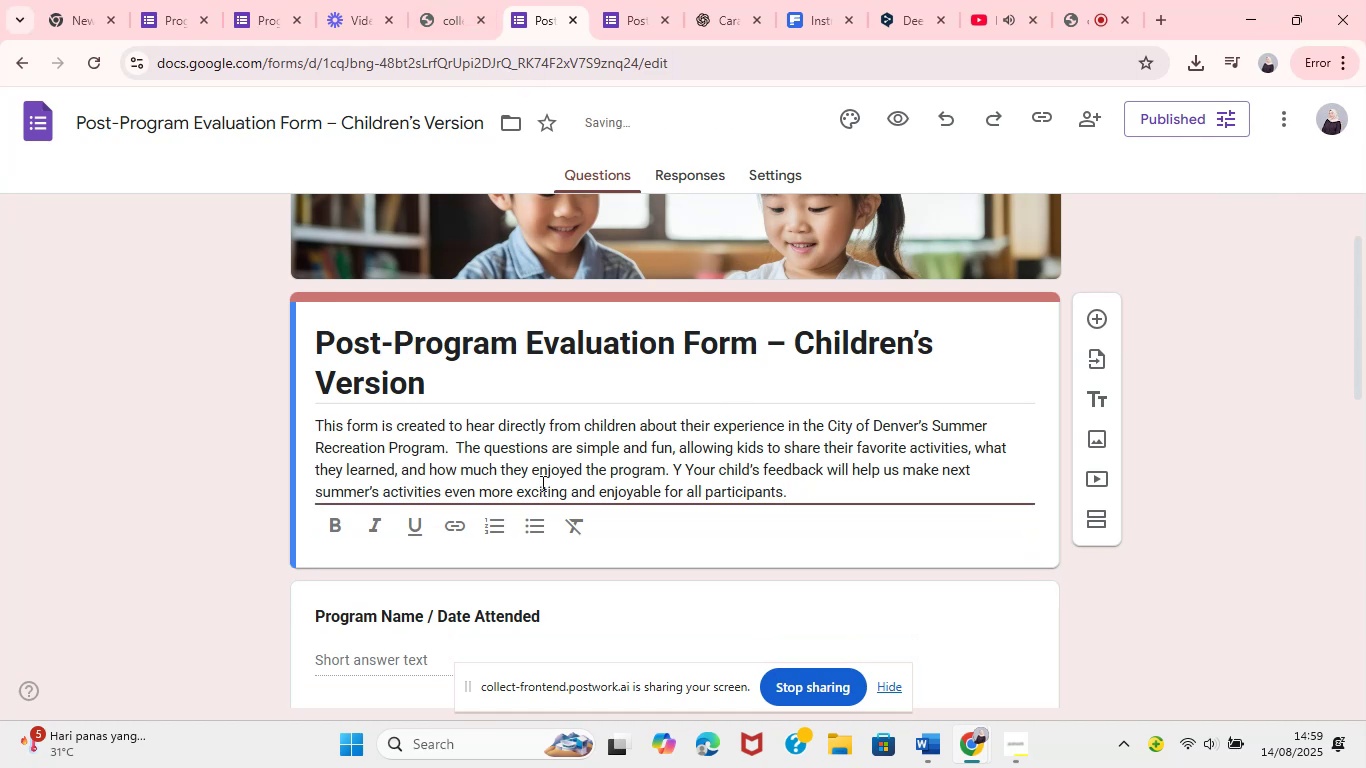 
key(VolumeUp)
 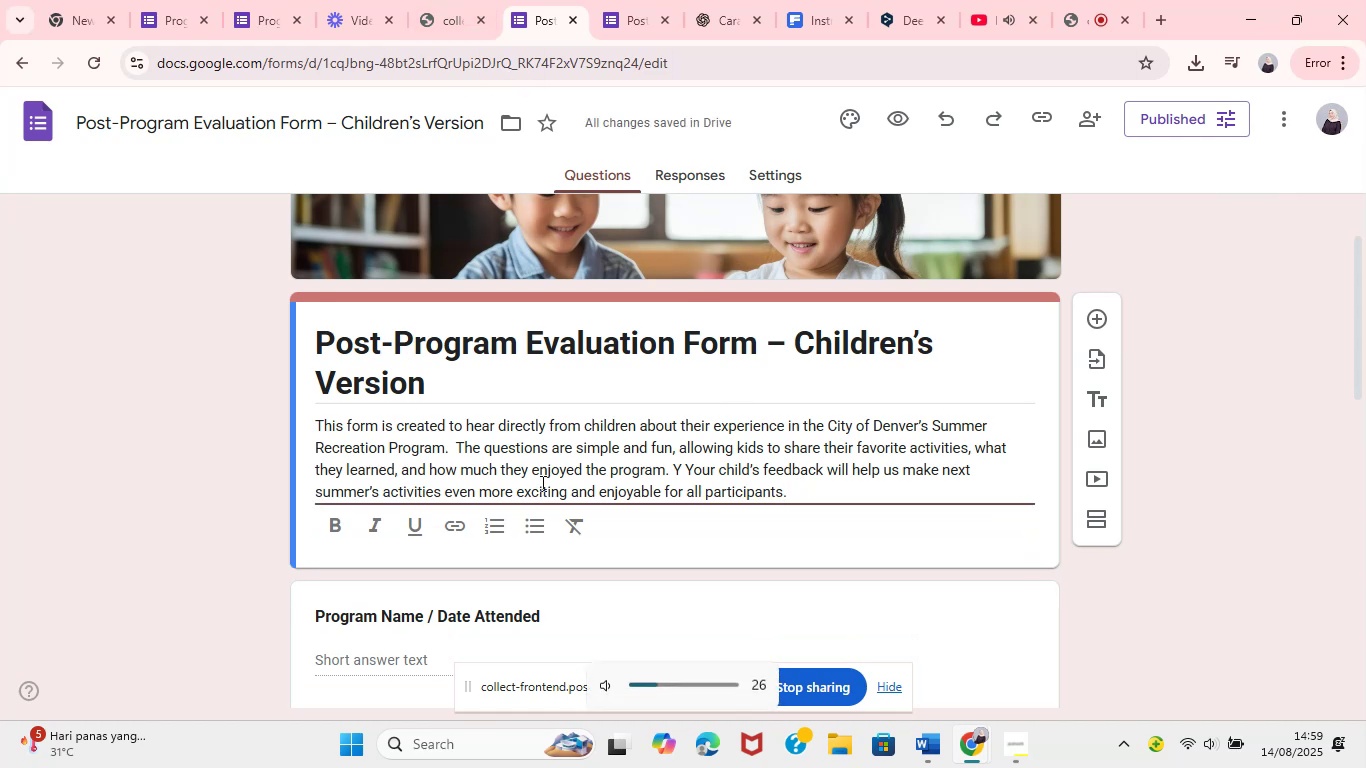 
key(VolumeUp)
 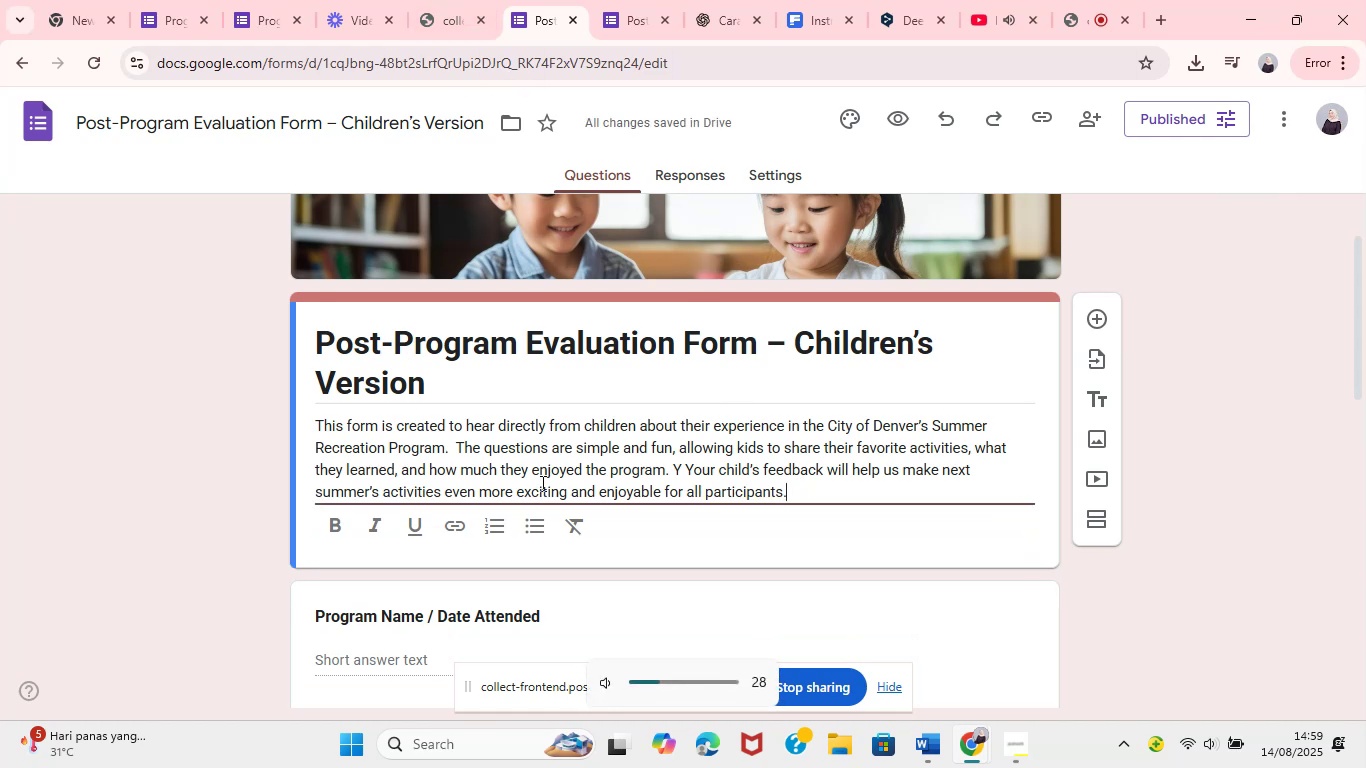 
key(VolumeUp)
 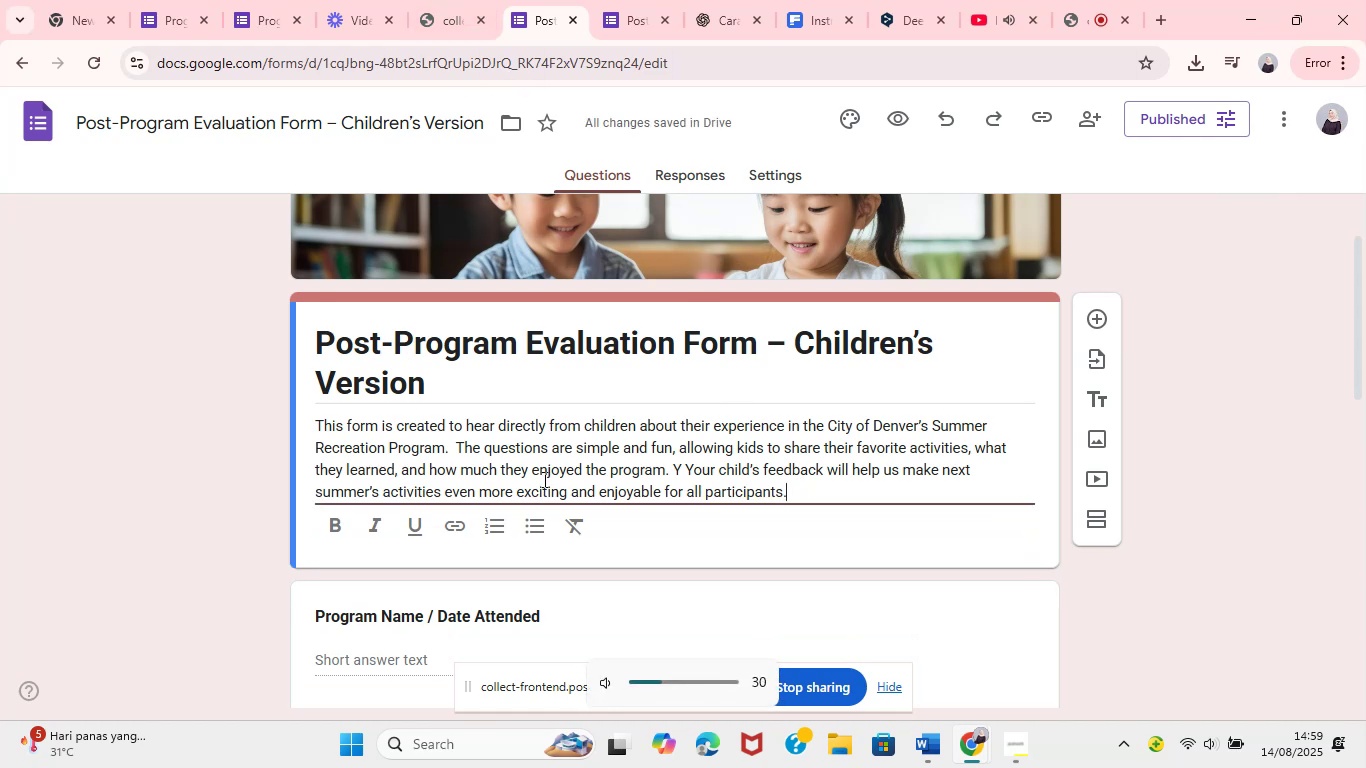 
key(VolumeUp)
 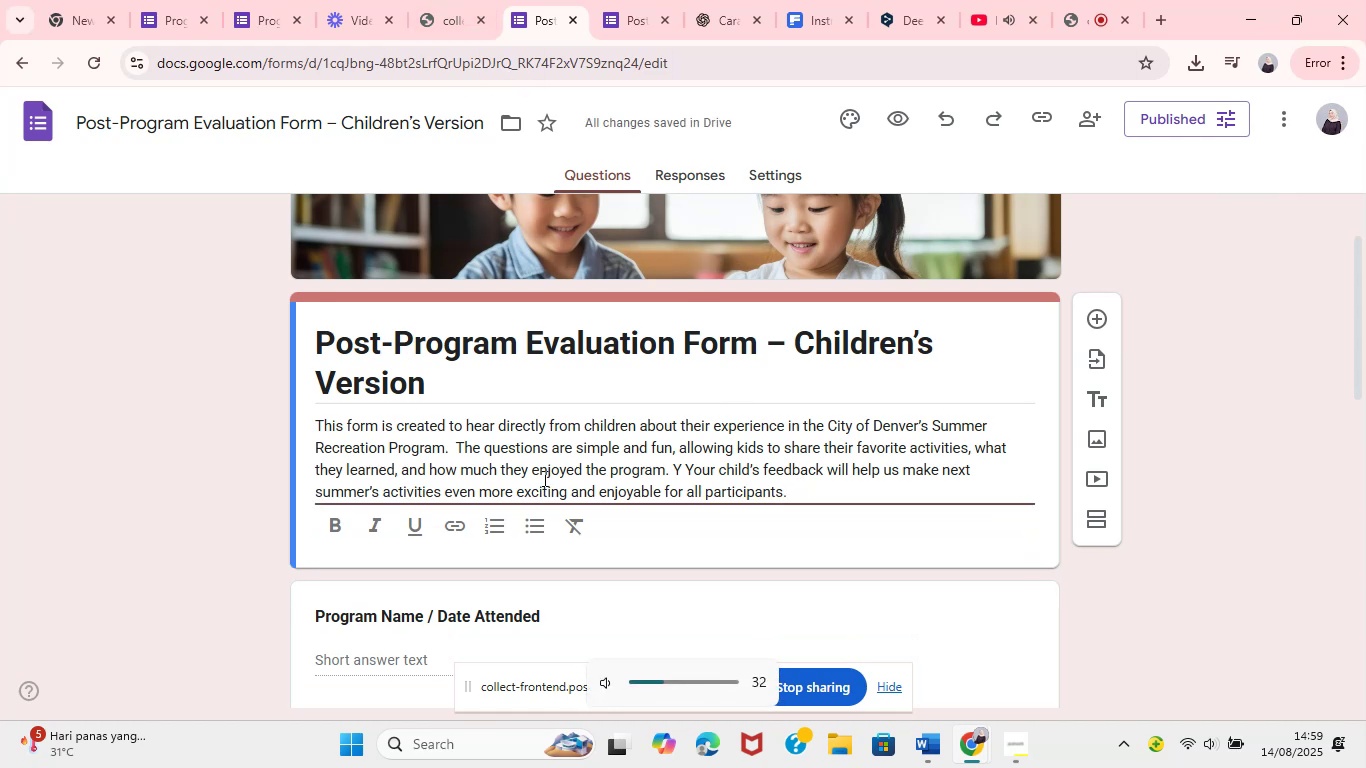 
key(VolumeUp)
 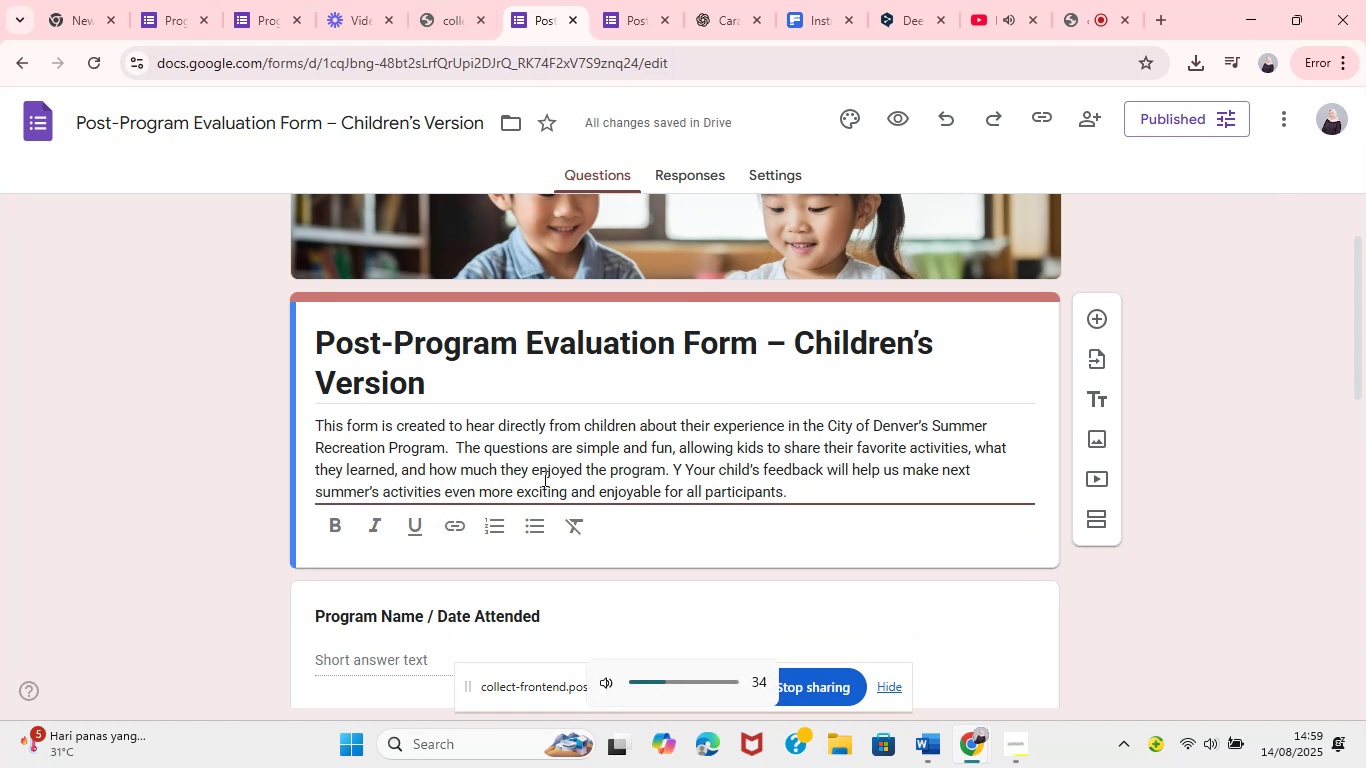 
key(VolumeUp)
 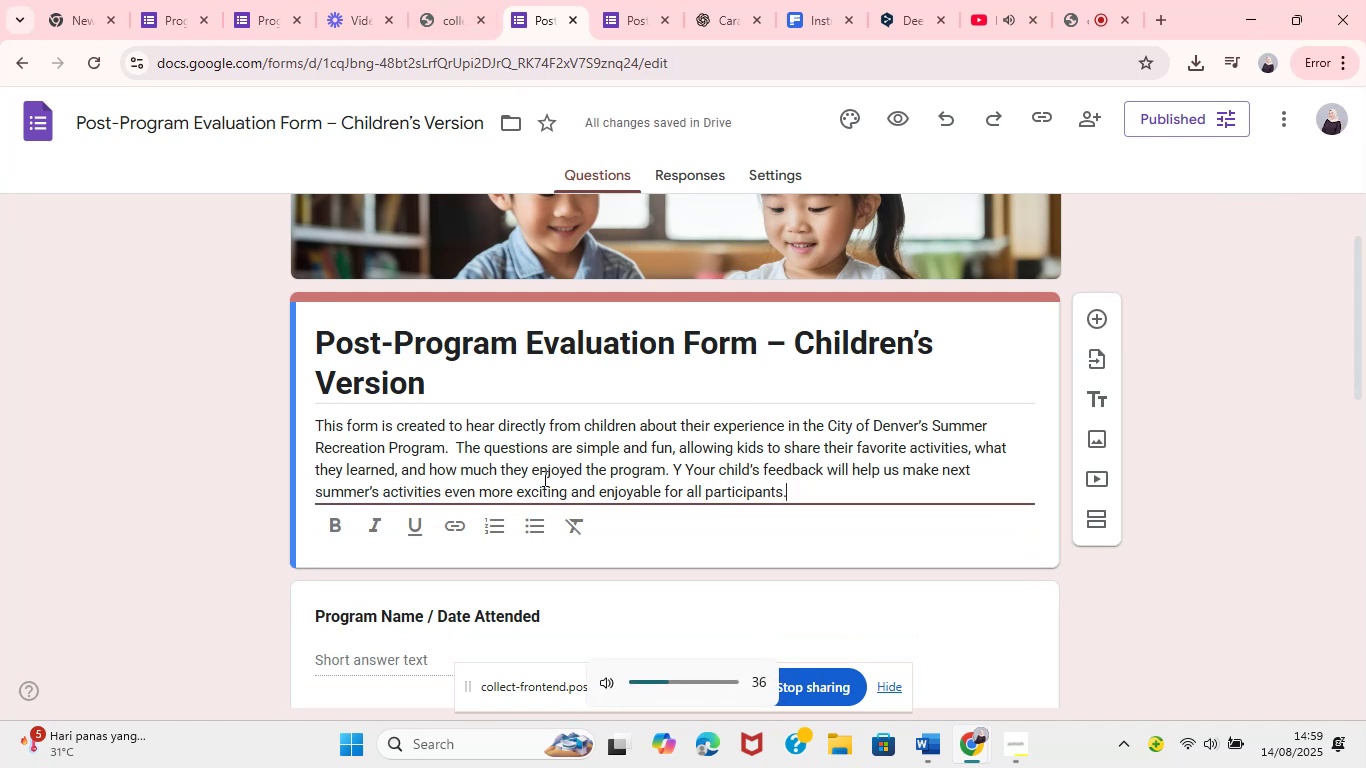 
key(VolumeUp)
 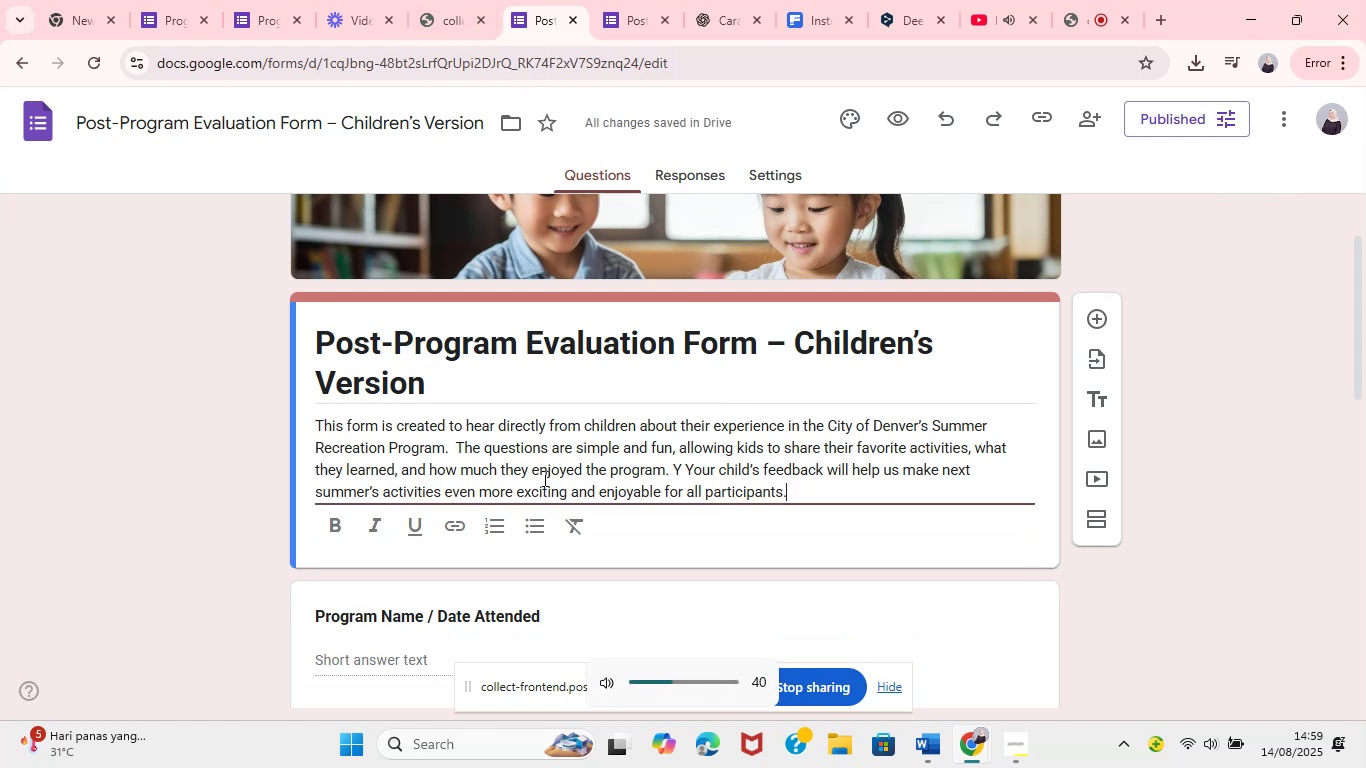 
key(VolumeUp)
 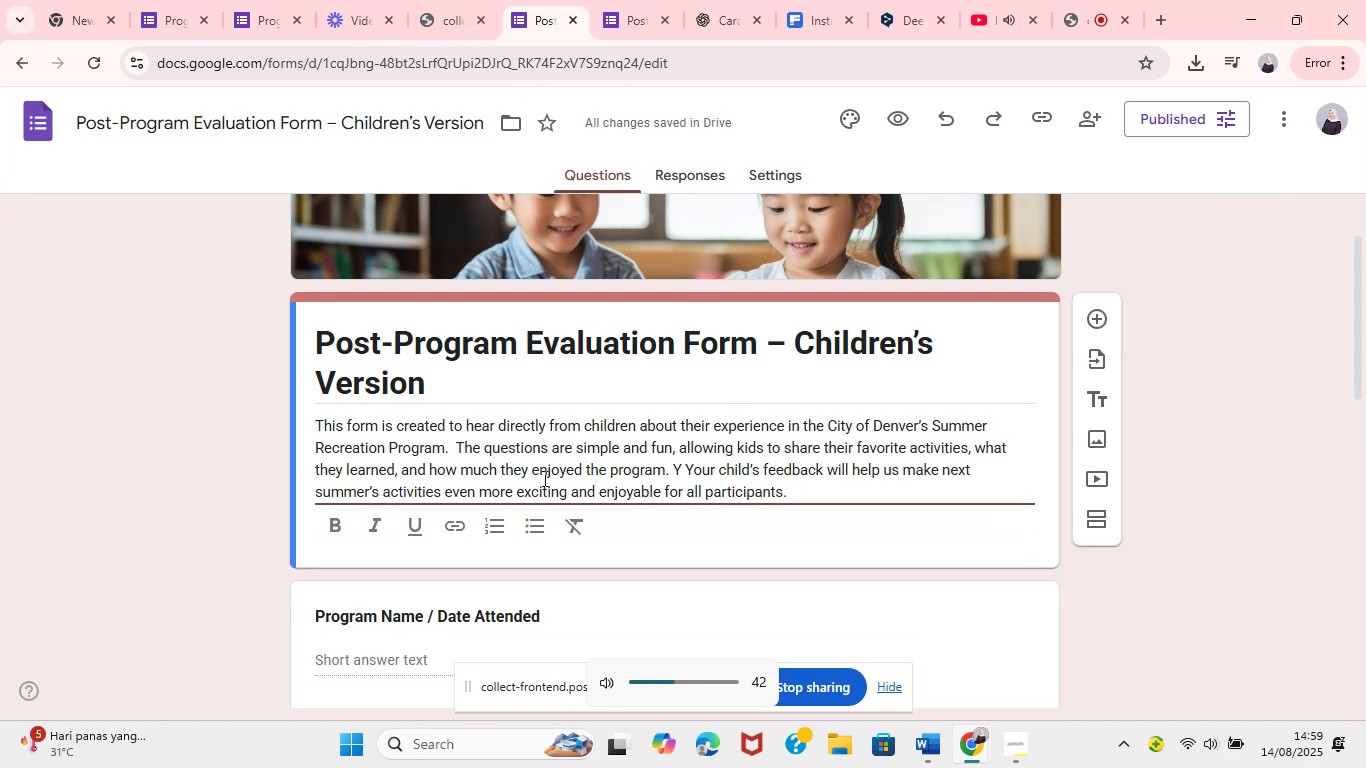 
key(VolumeUp)
 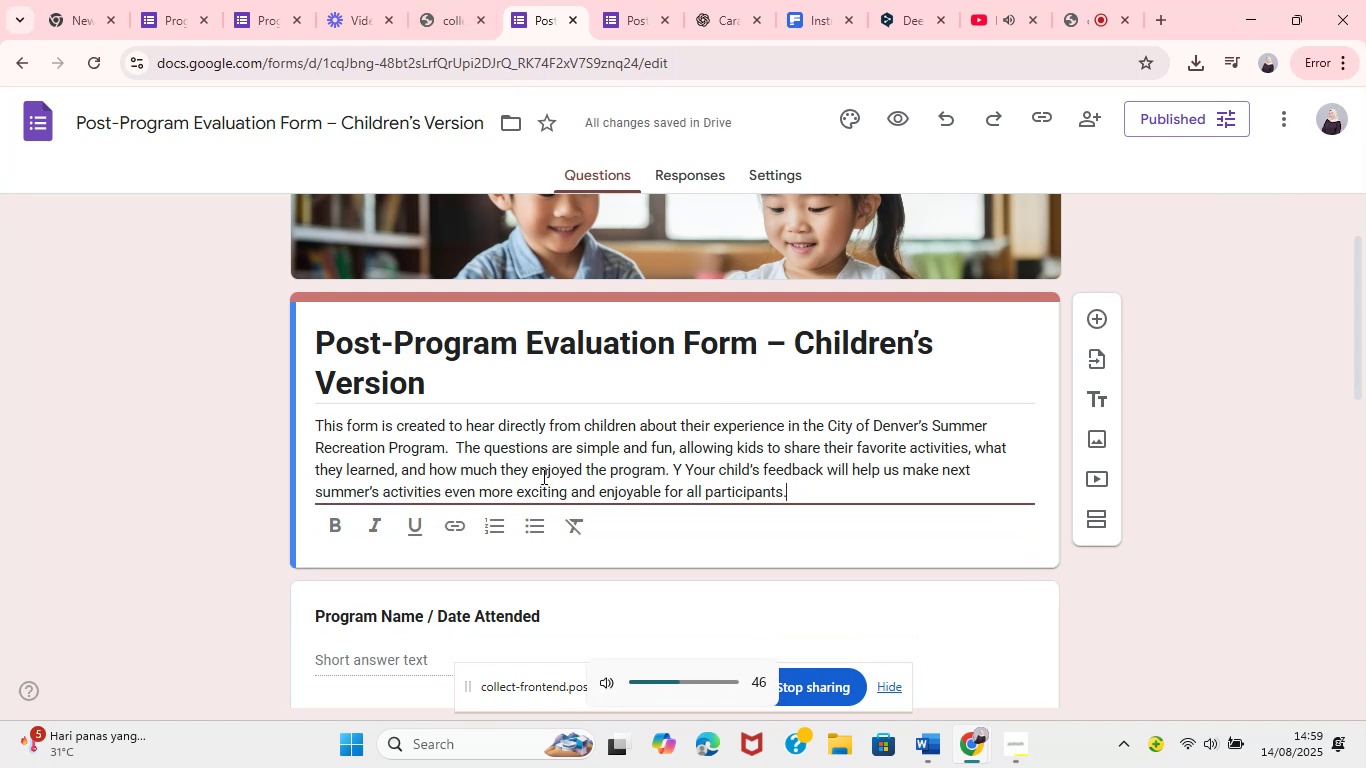 
key(VolumeUp)
 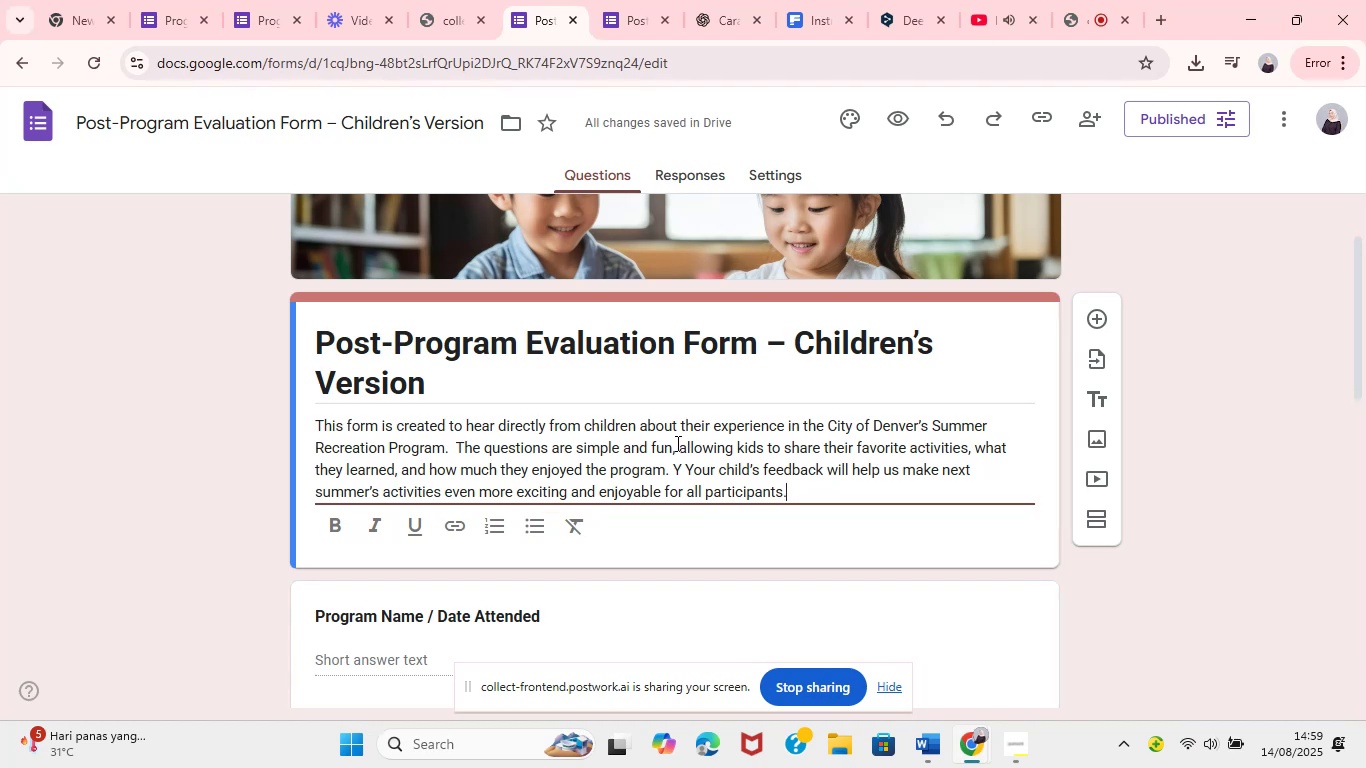 
wait(7.68)
 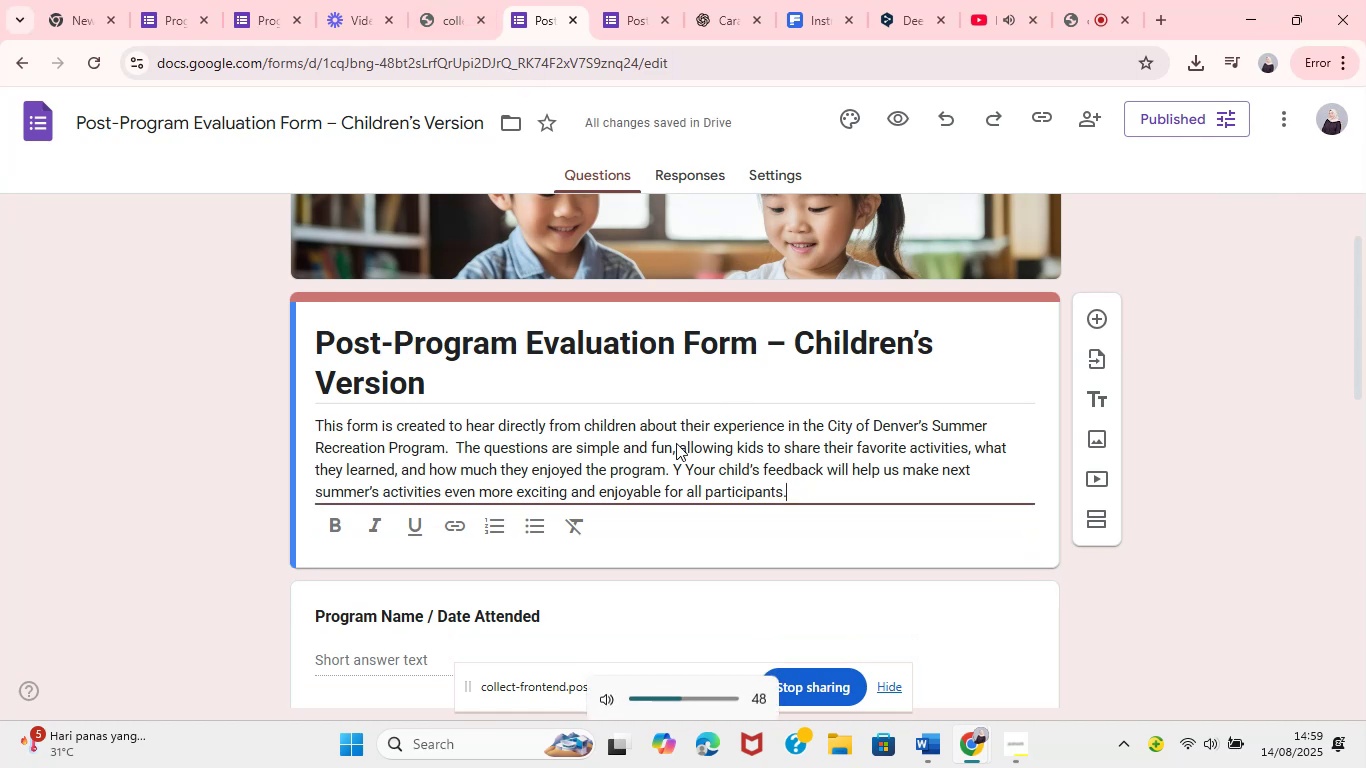 
left_click_drag(start_coordinate=[1357, 315], to_coordinate=[1361, 364])
 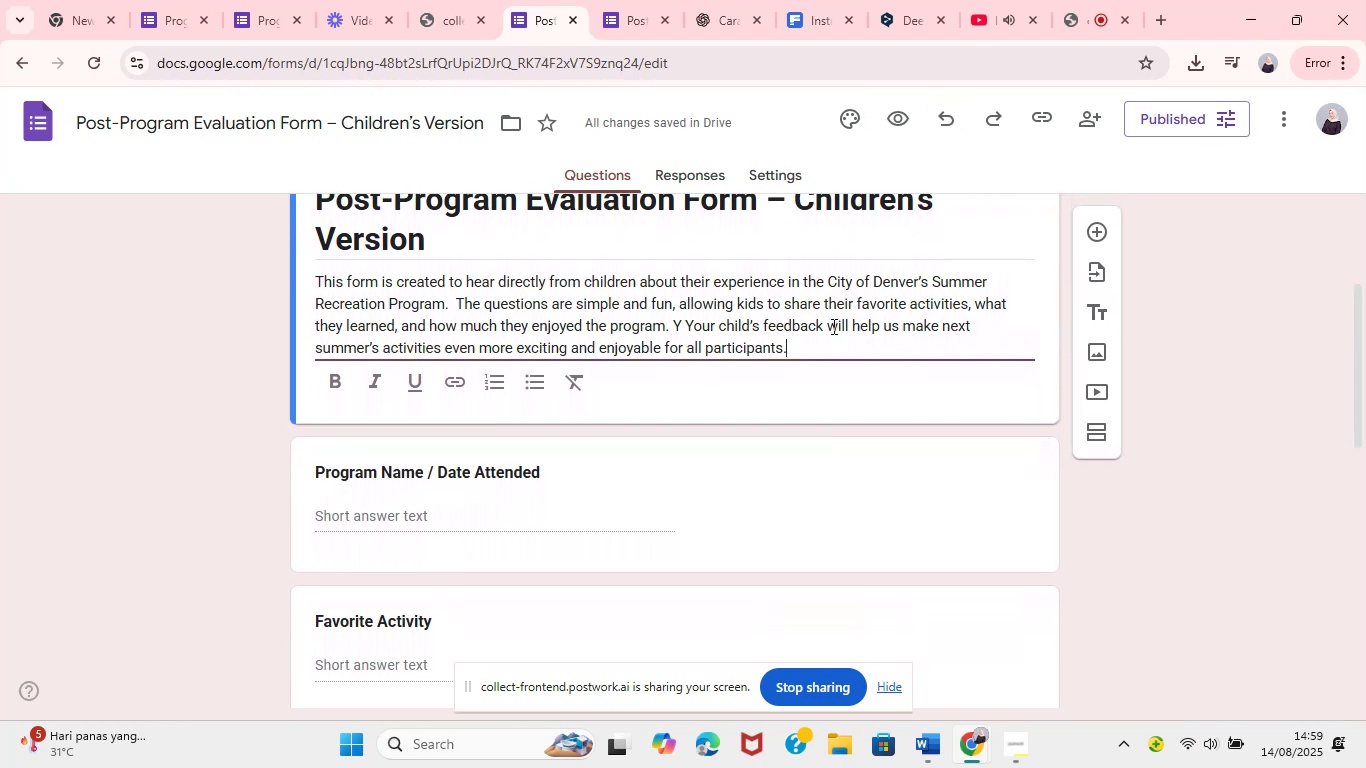 
scroll: coordinate [828, 331], scroll_direction: none, amount: 0.0
 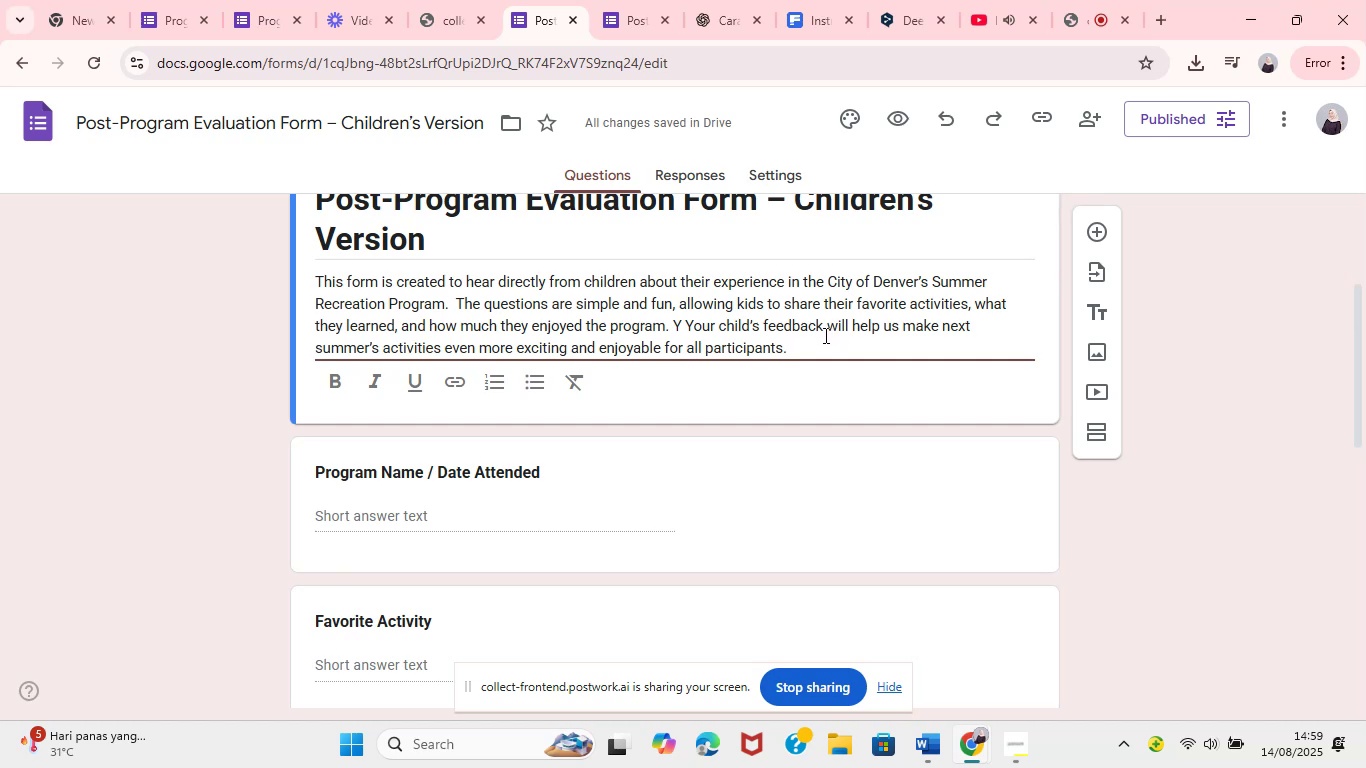 
mouse_move([655, 0])
 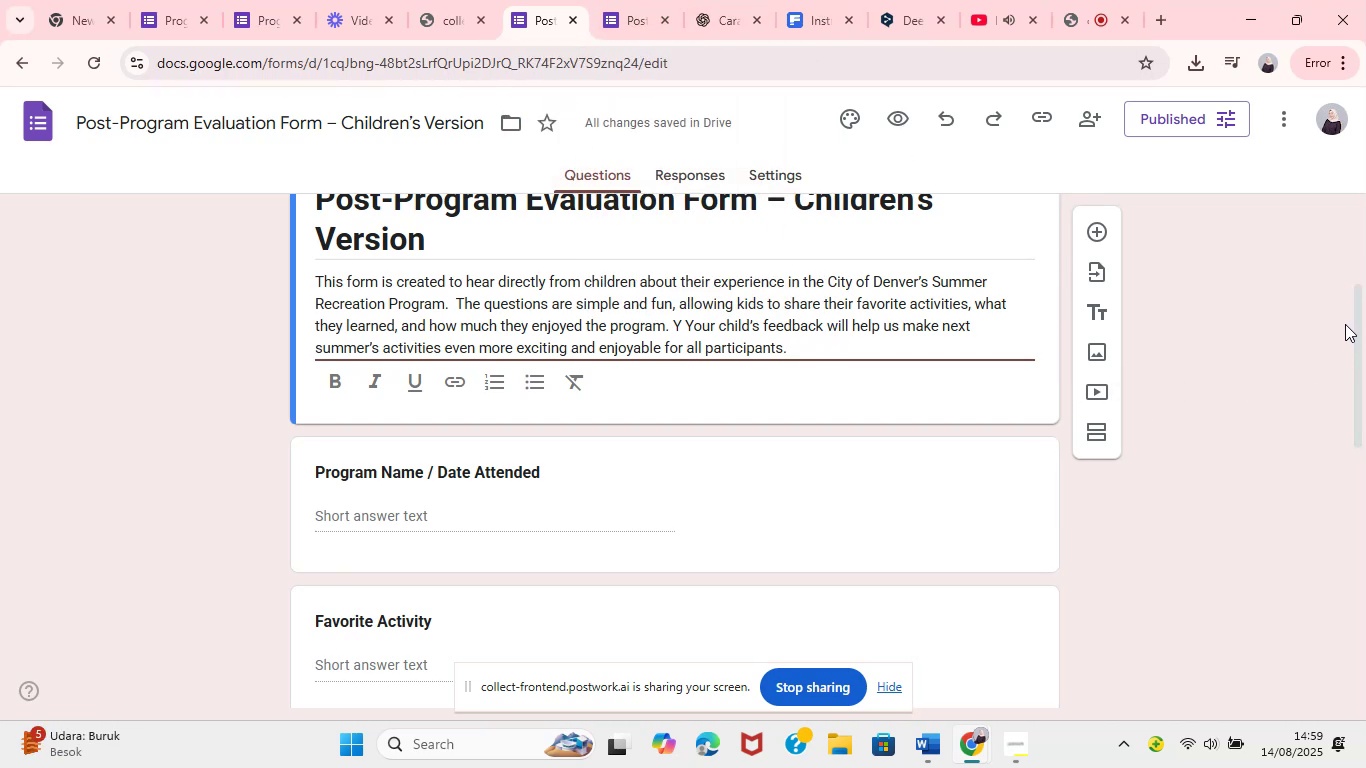 
wait(10.42)
 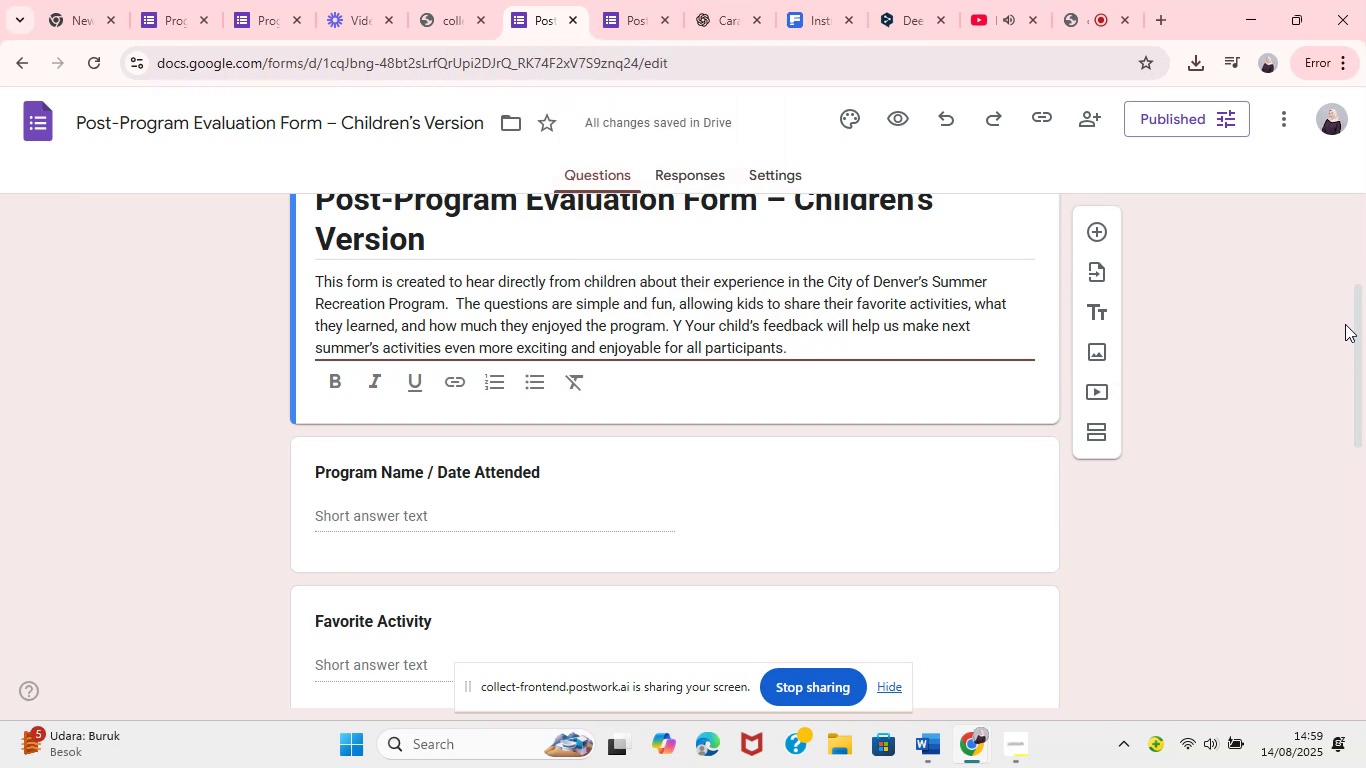 
left_click_drag(start_coordinate=[1365, 368], to_coordinate=[1365, 392])
 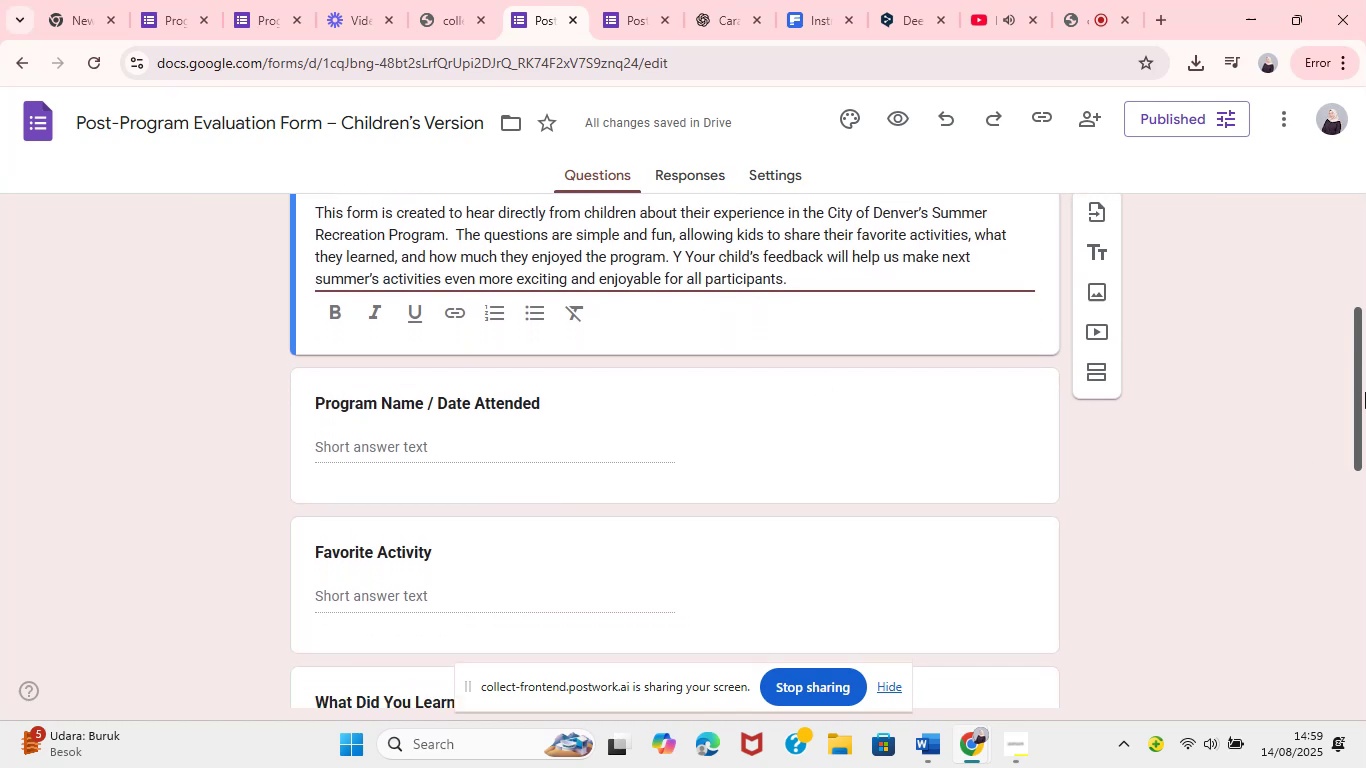 
left_click_drag(start_coordinate=[1365, 392], to_coordinate=[1346, 376])
 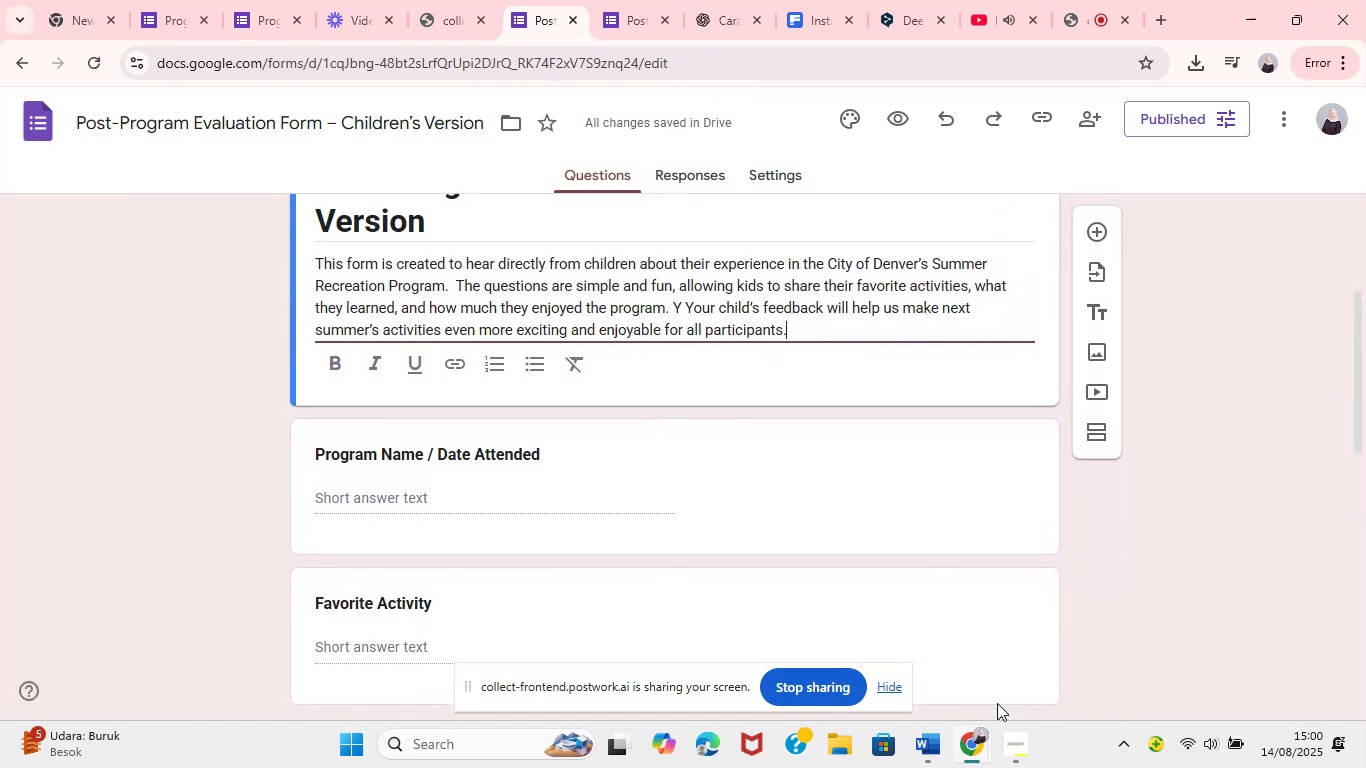 
left_click([946, 756])
 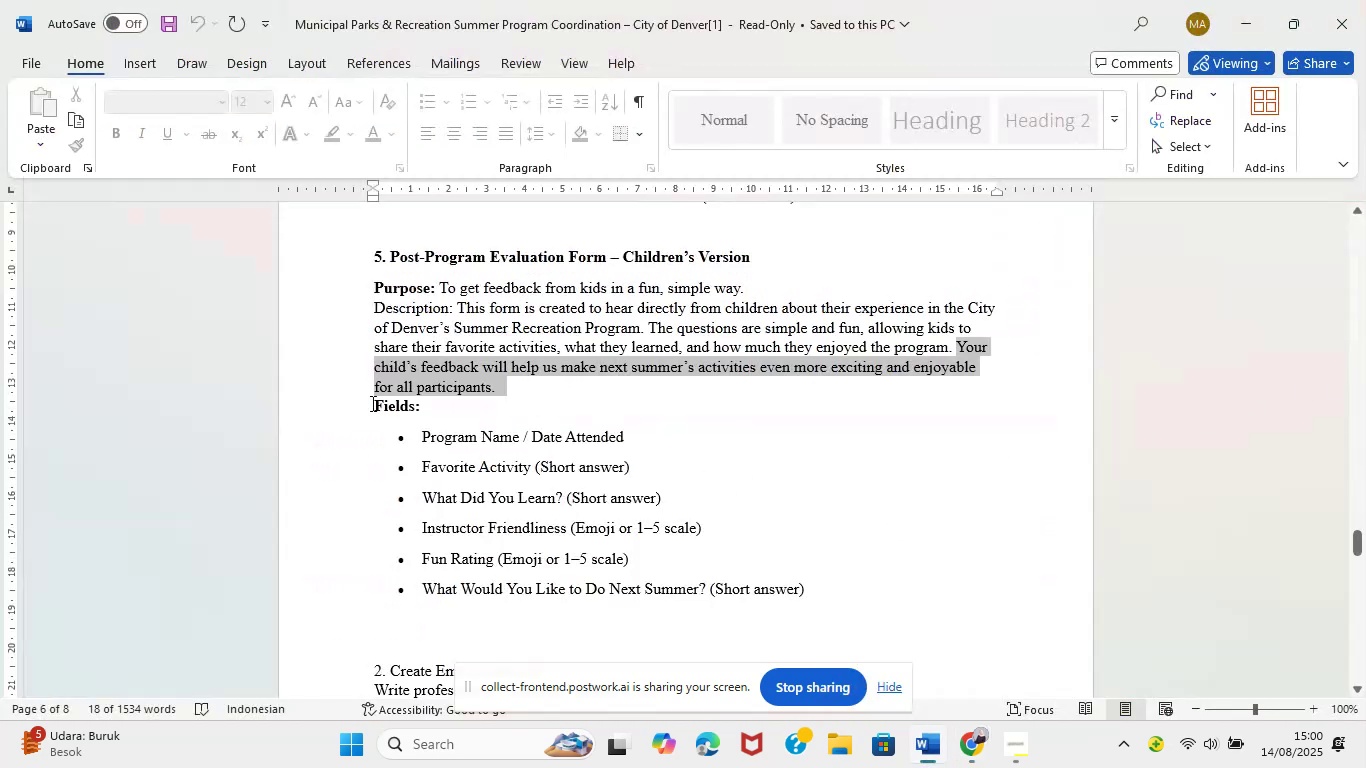 
left_click([972, 752])
 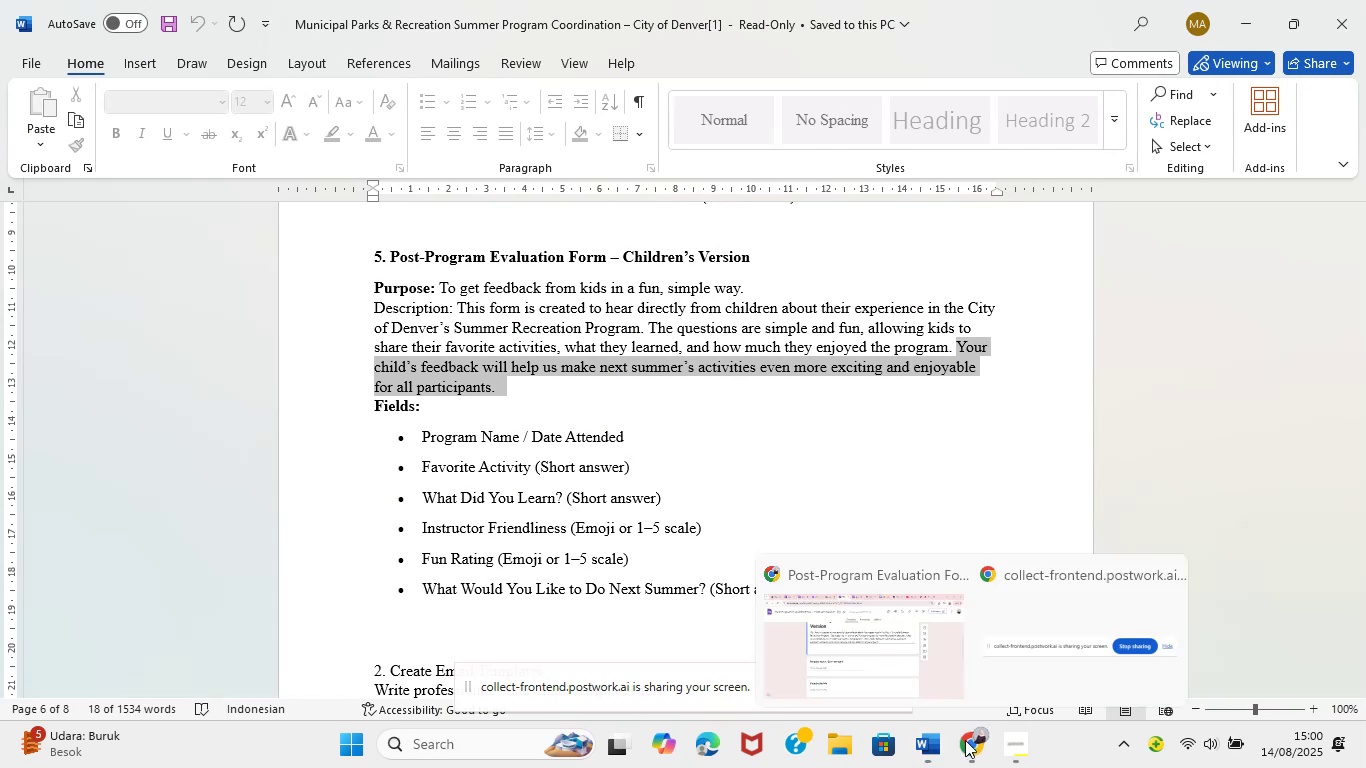 
left_click([886, 666])
 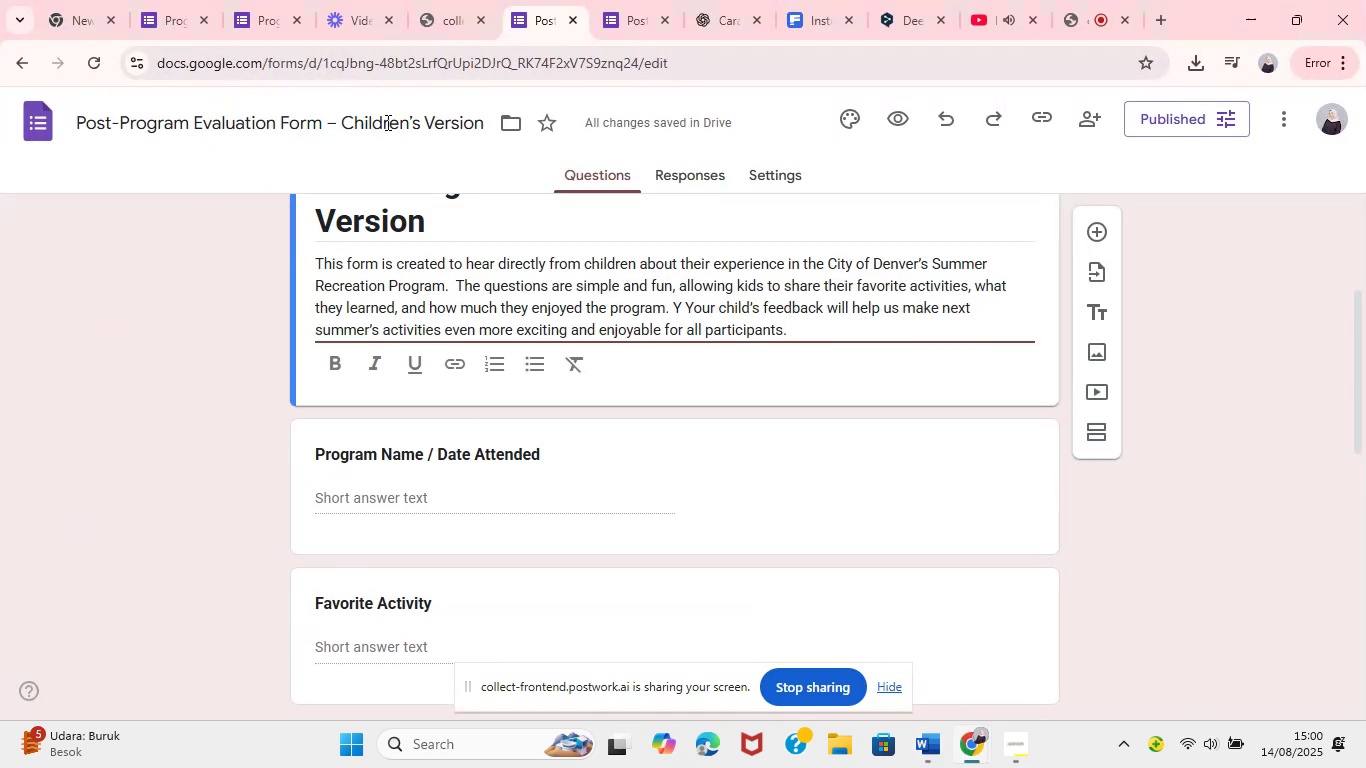 
wait(8.6)
 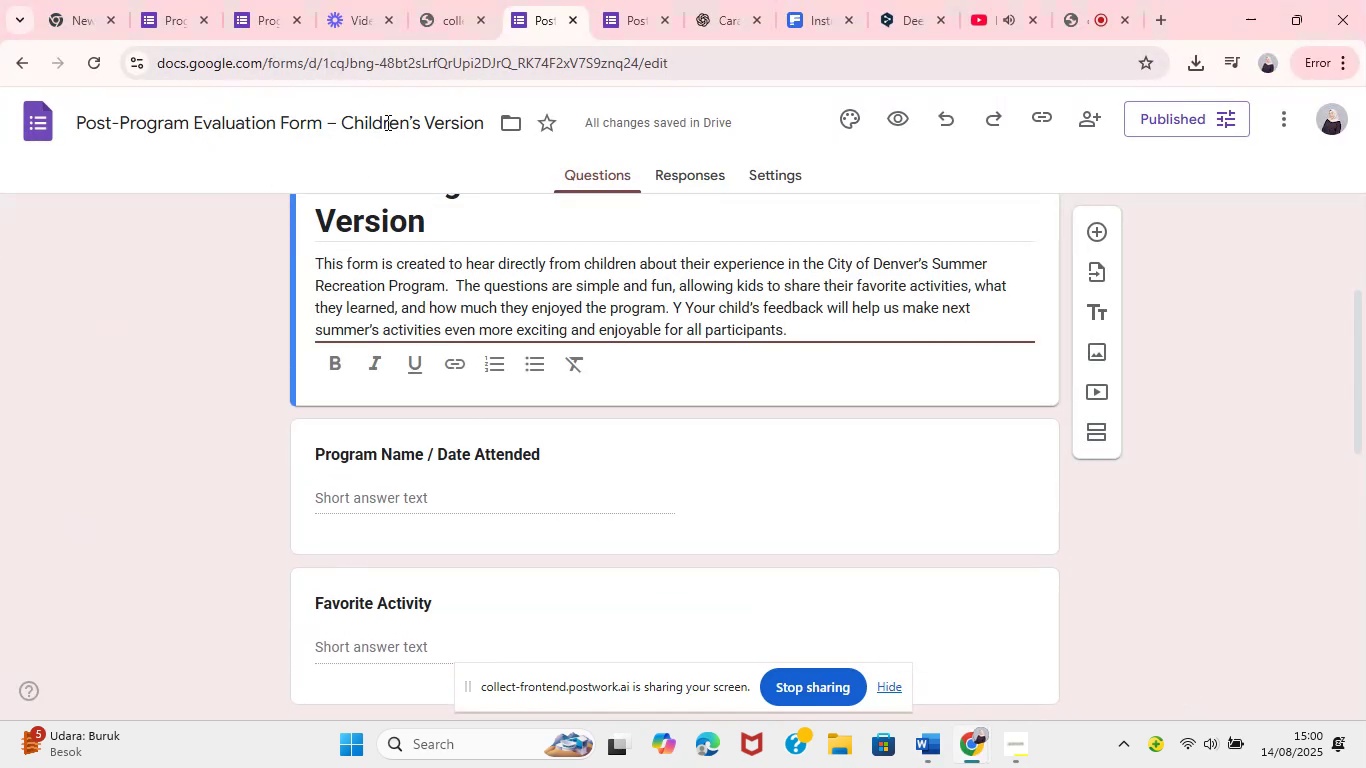 
left_click([933, 668])
 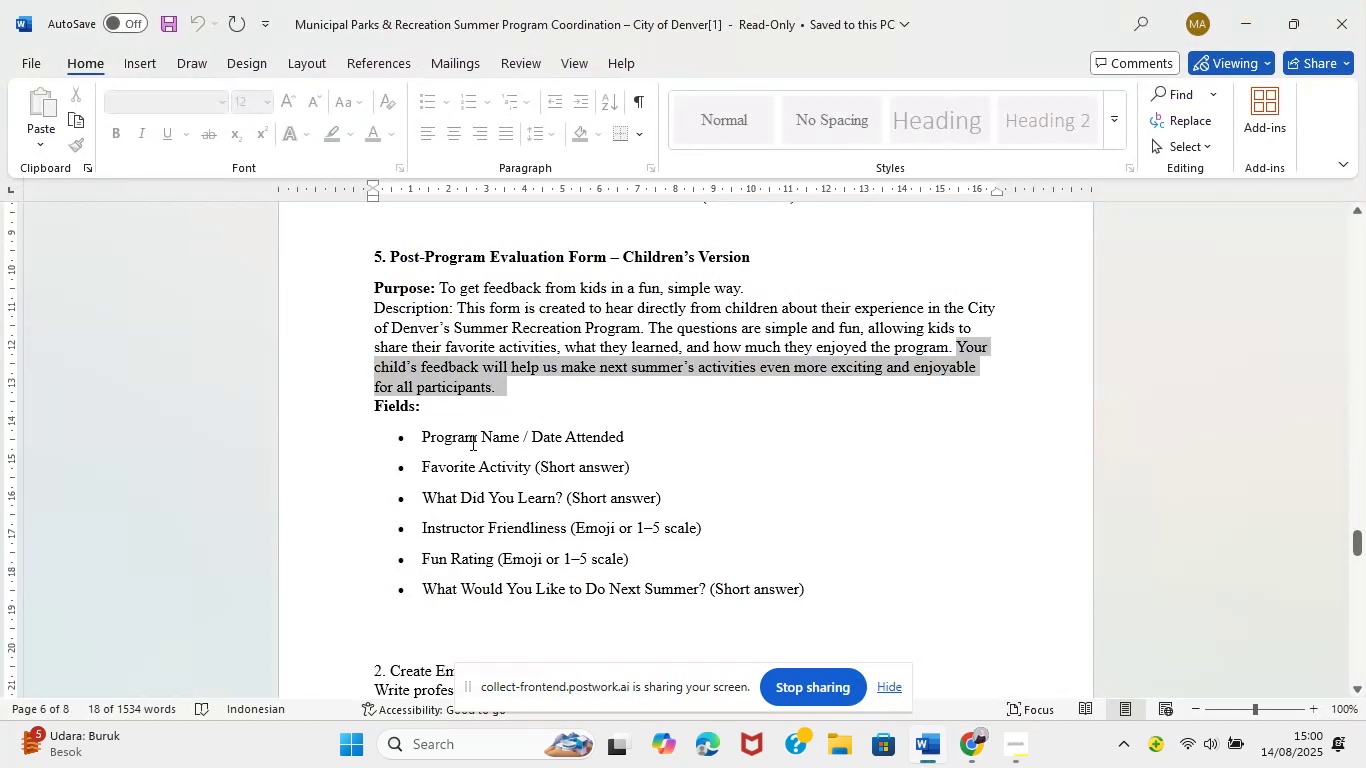 
left_click_drag(start_coordinate=[424, 437], to_coordinate=[622, 428])
 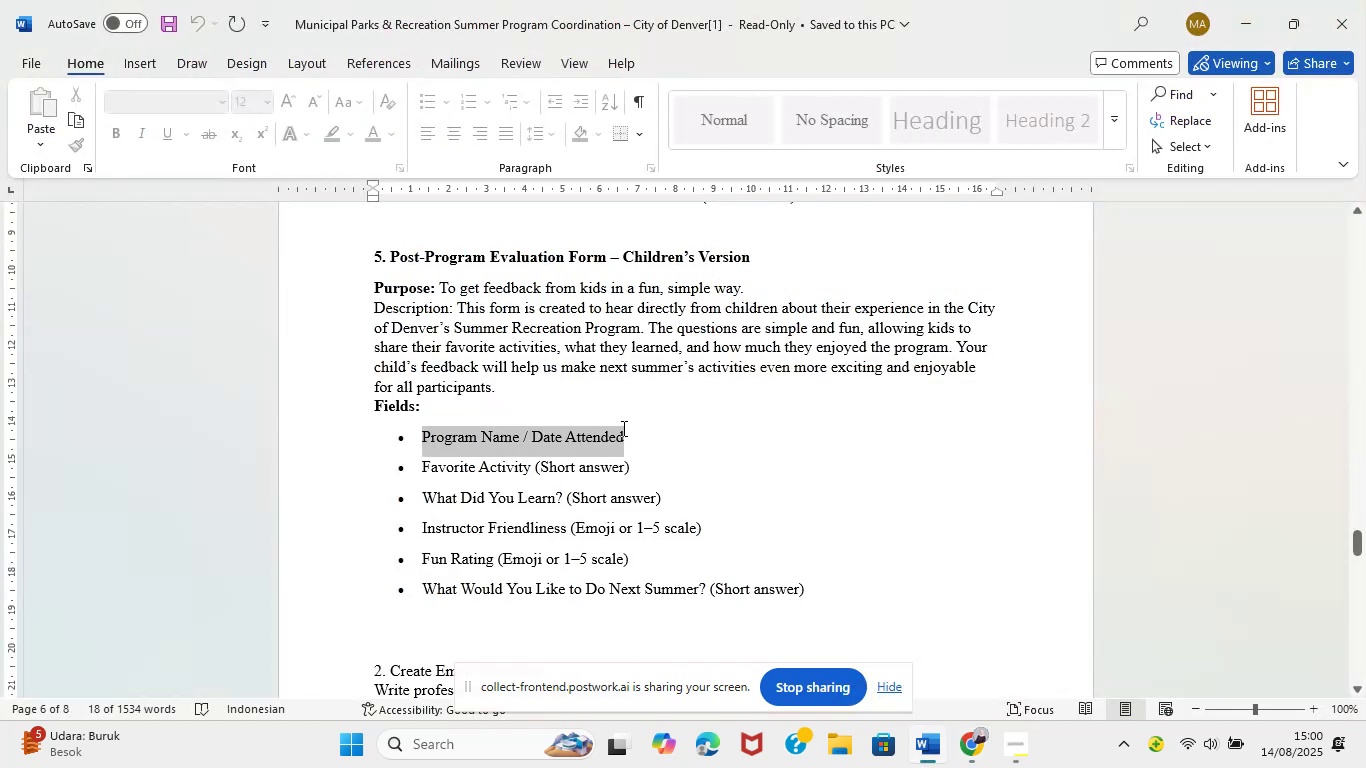 
key(Control+C)
 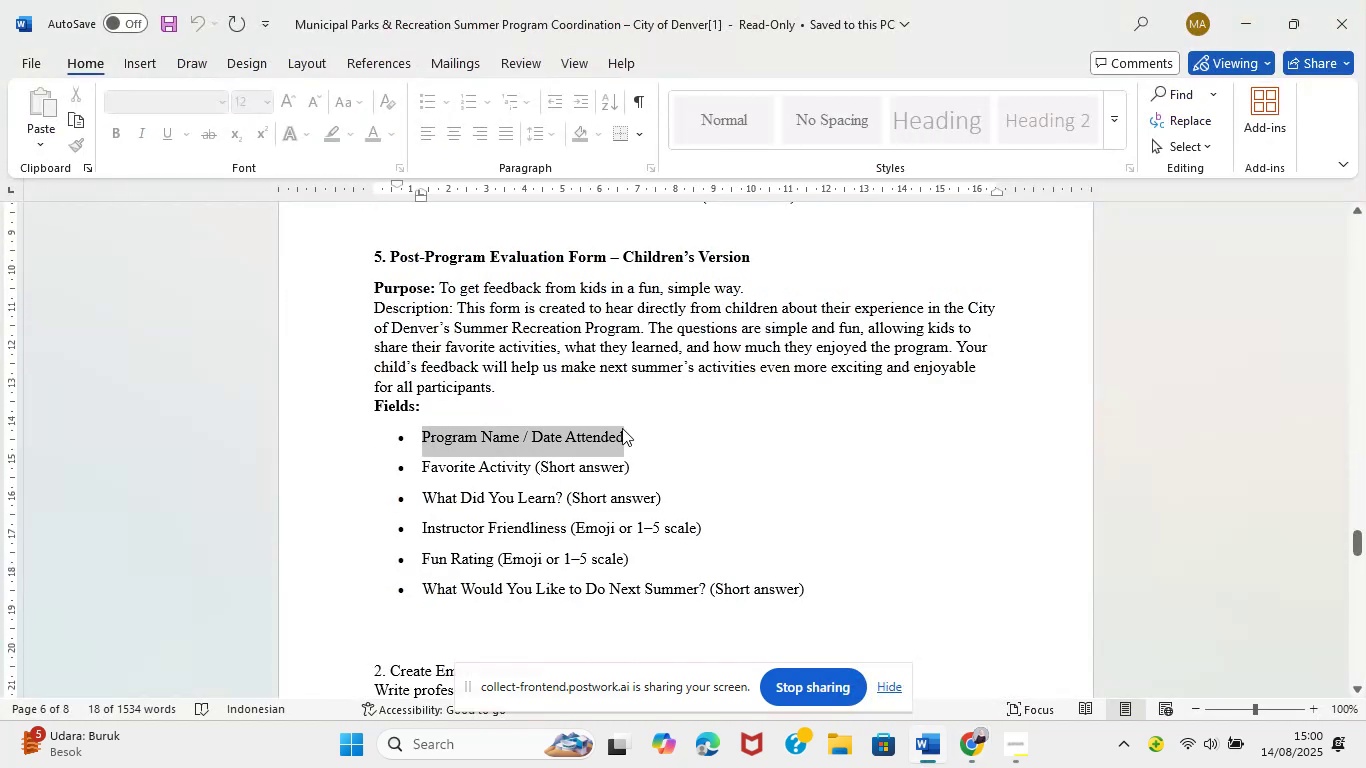 
key(Control+C)
 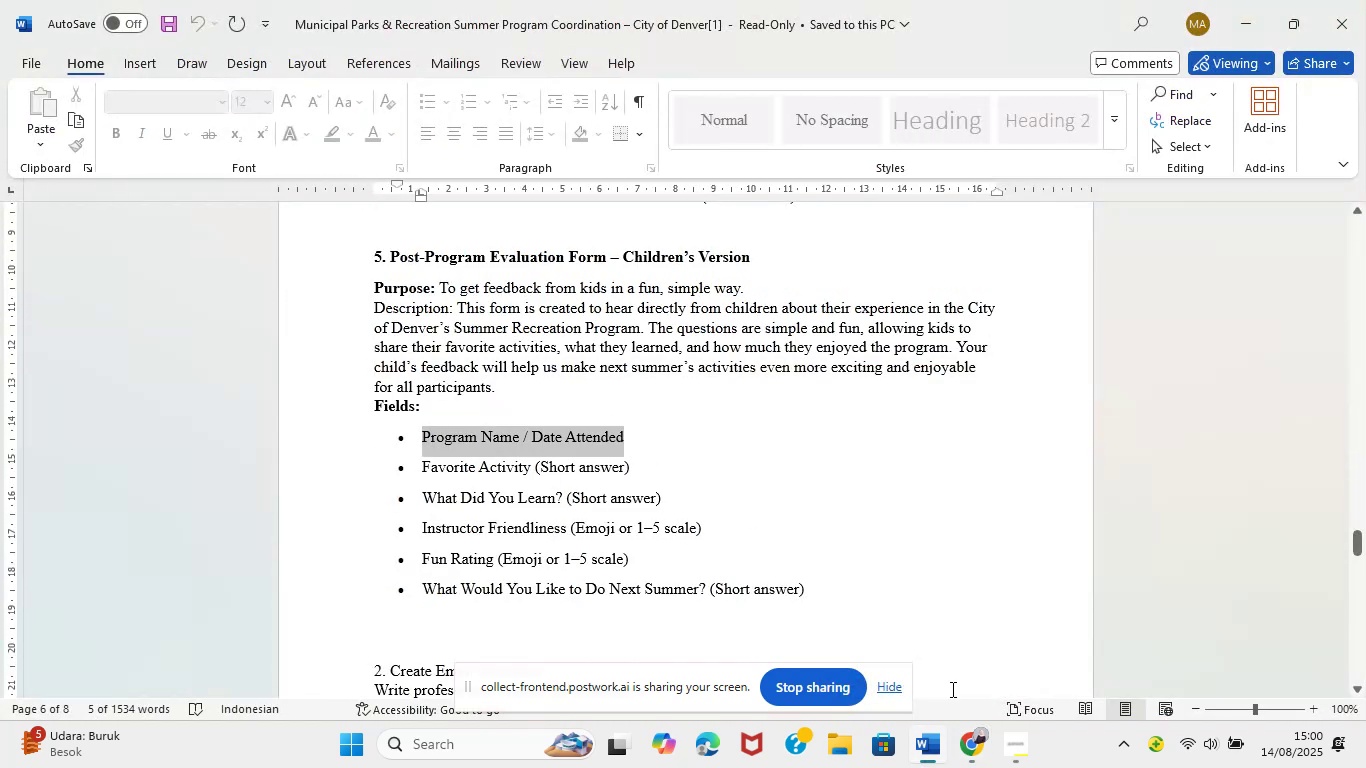 
left_click([969, 762])
 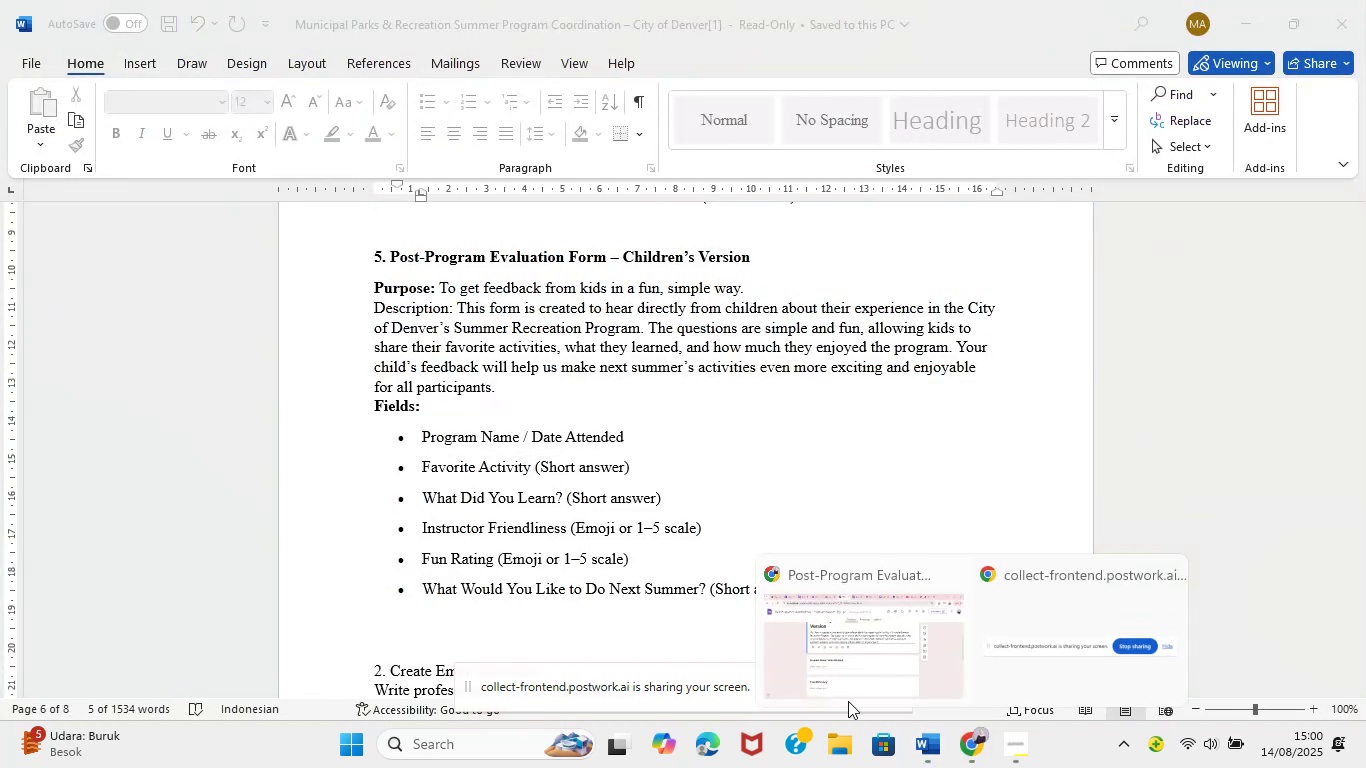 
left_click([835, 671])
 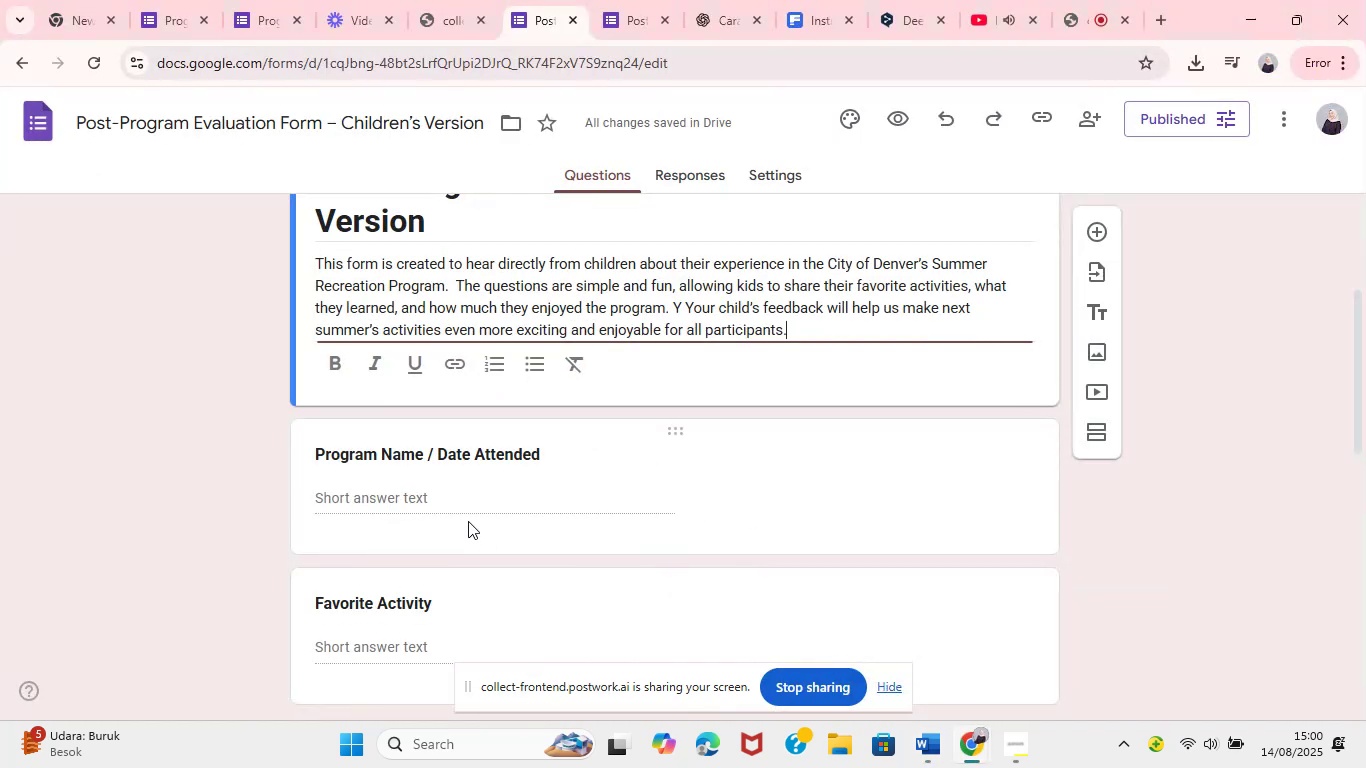 
left_click([481, 461])
 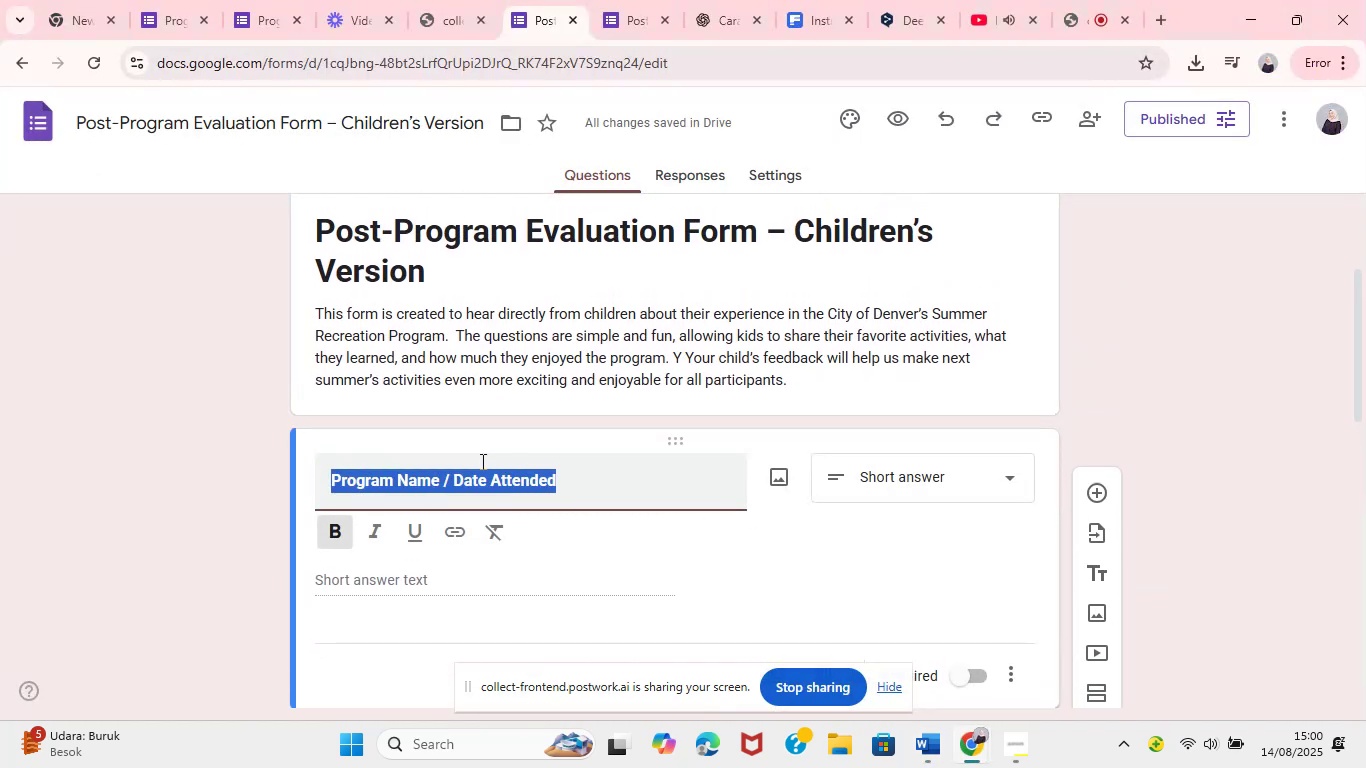 
left_click([223, 552])
 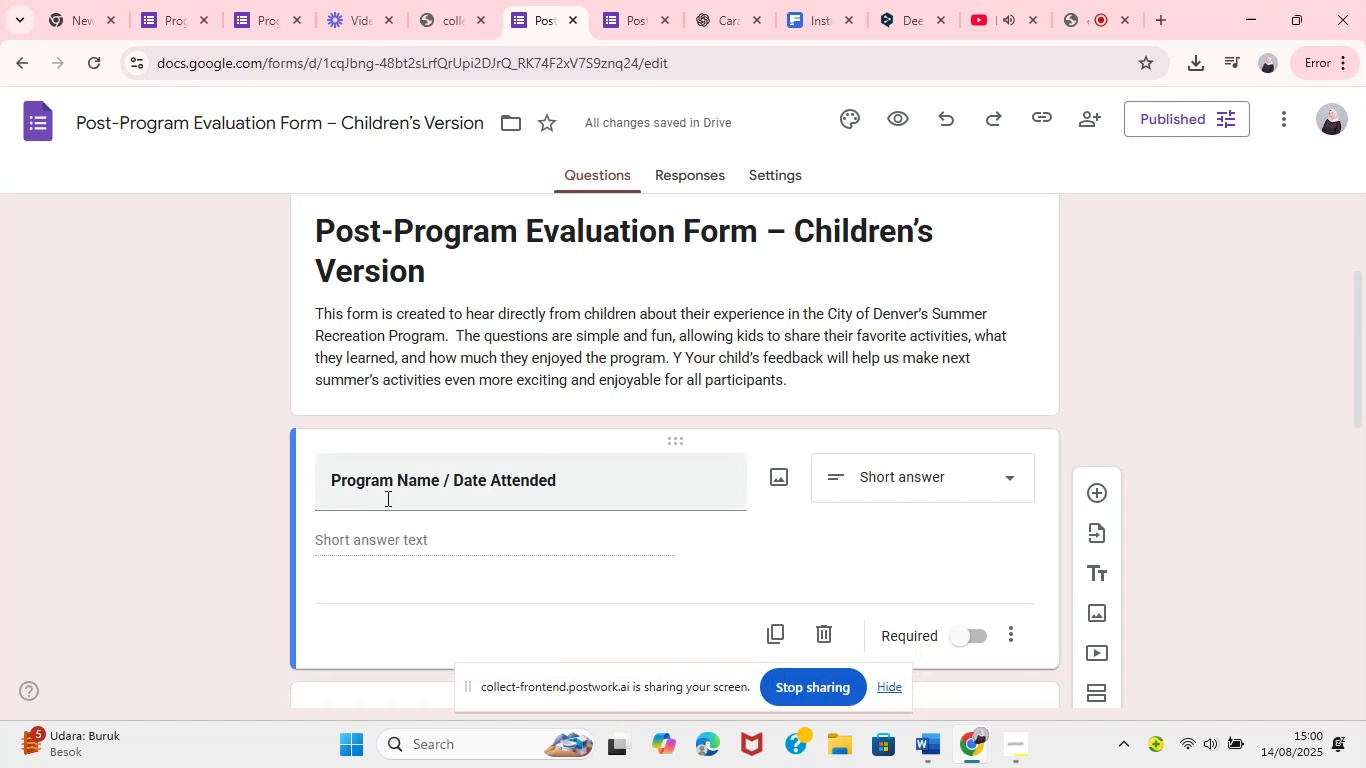 
left_click([399, 484])
 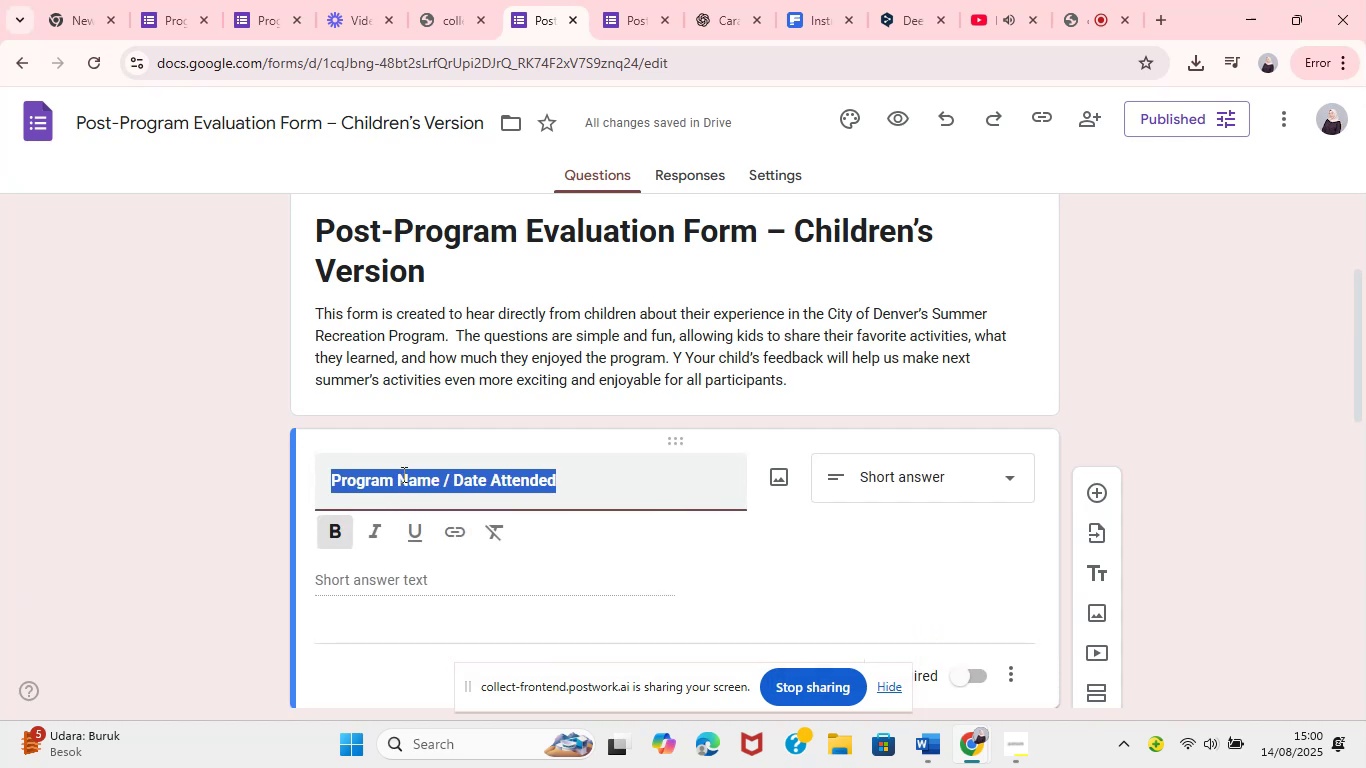 
key(Control+V)
 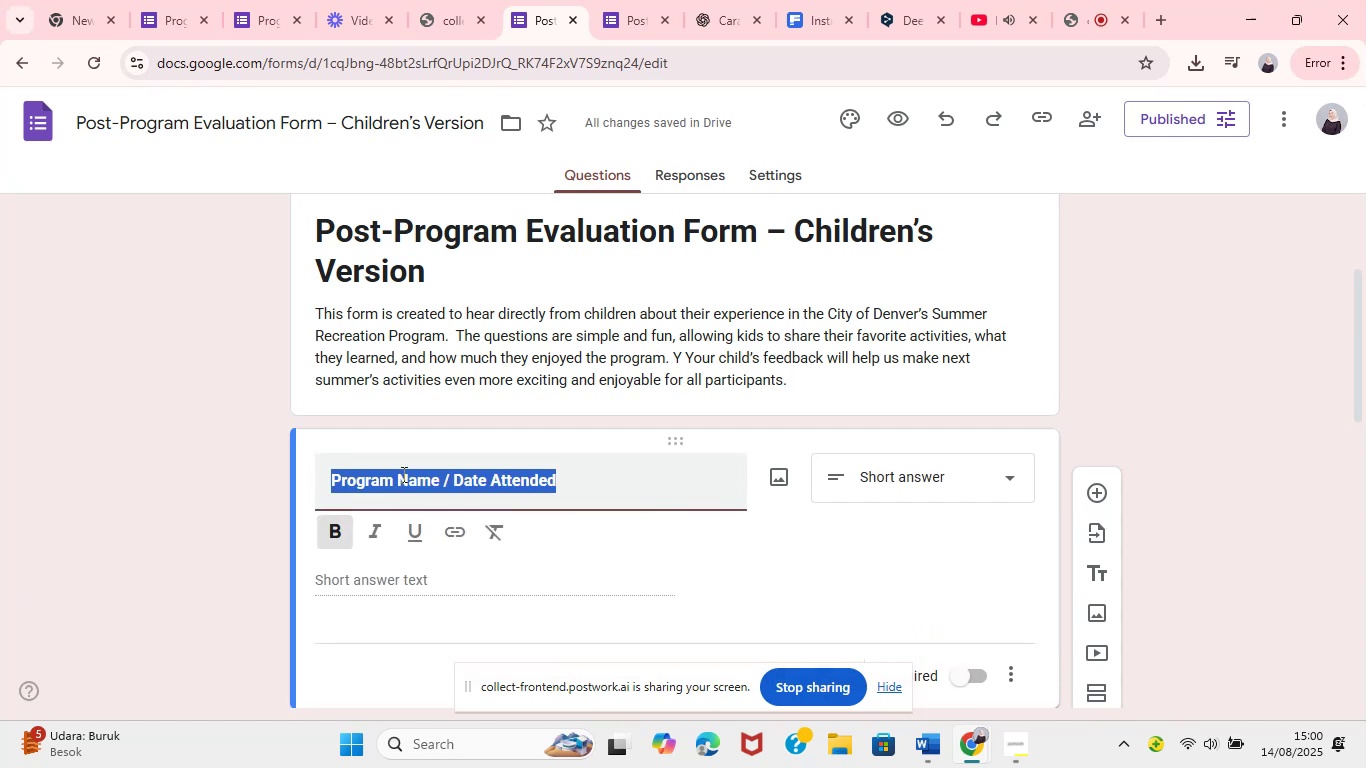 
key(Control+A)
 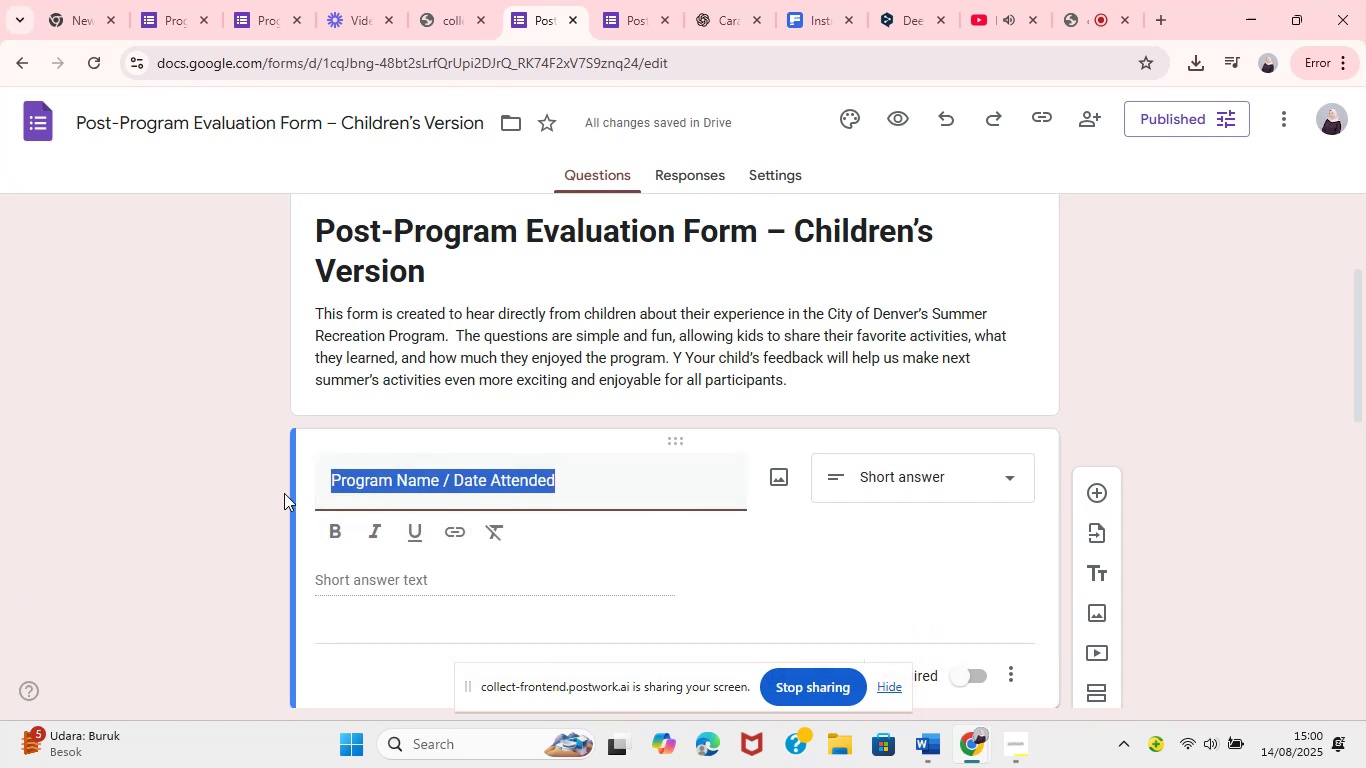 
left_click([337, 536])
 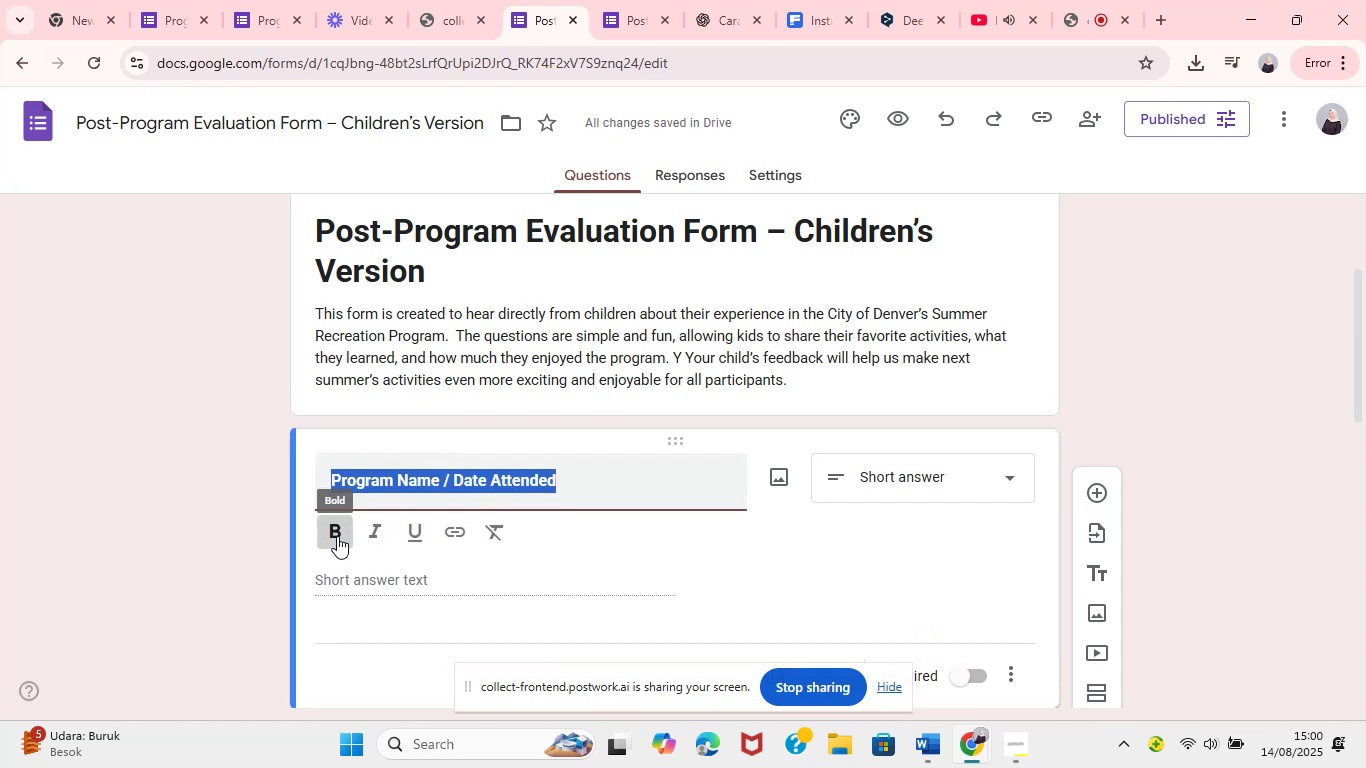 
left_click([214, 531])
 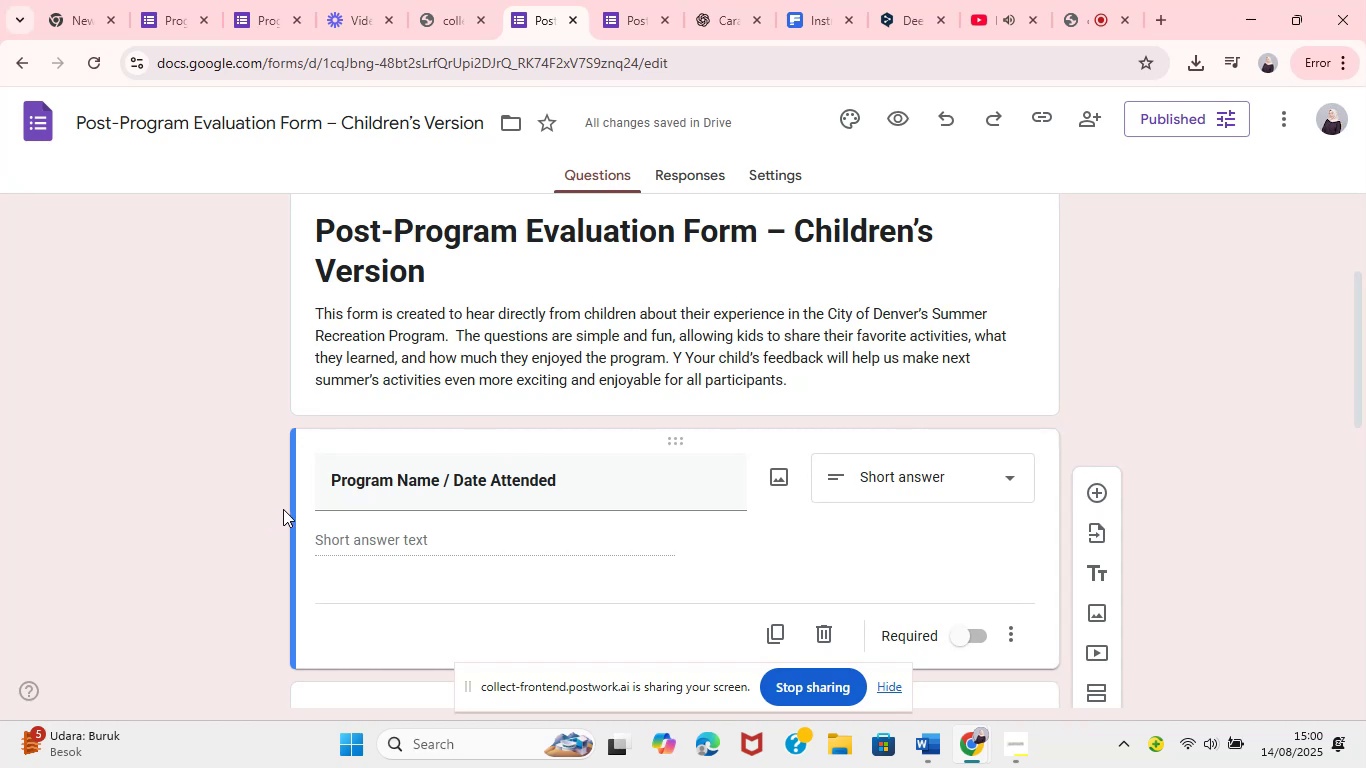 
wait(12.93)
 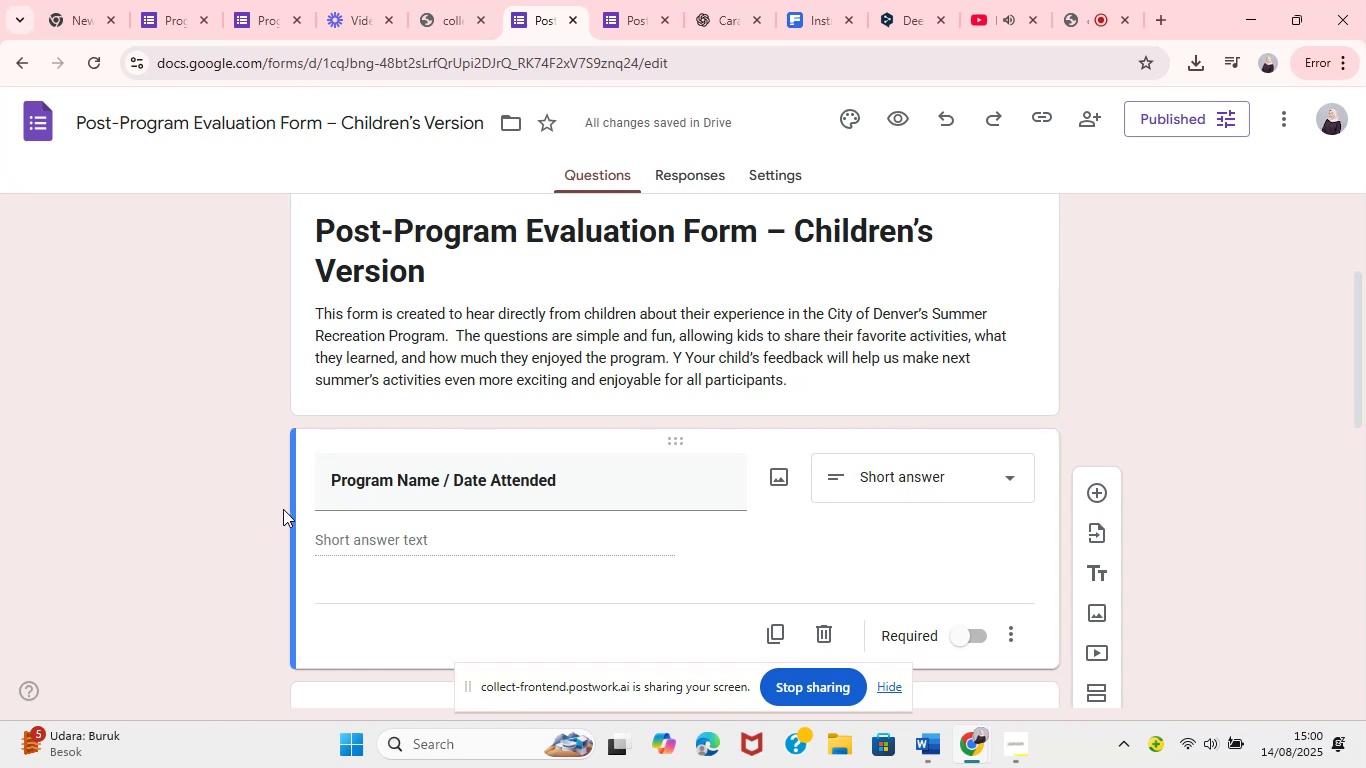 
left_click([925, 659])
 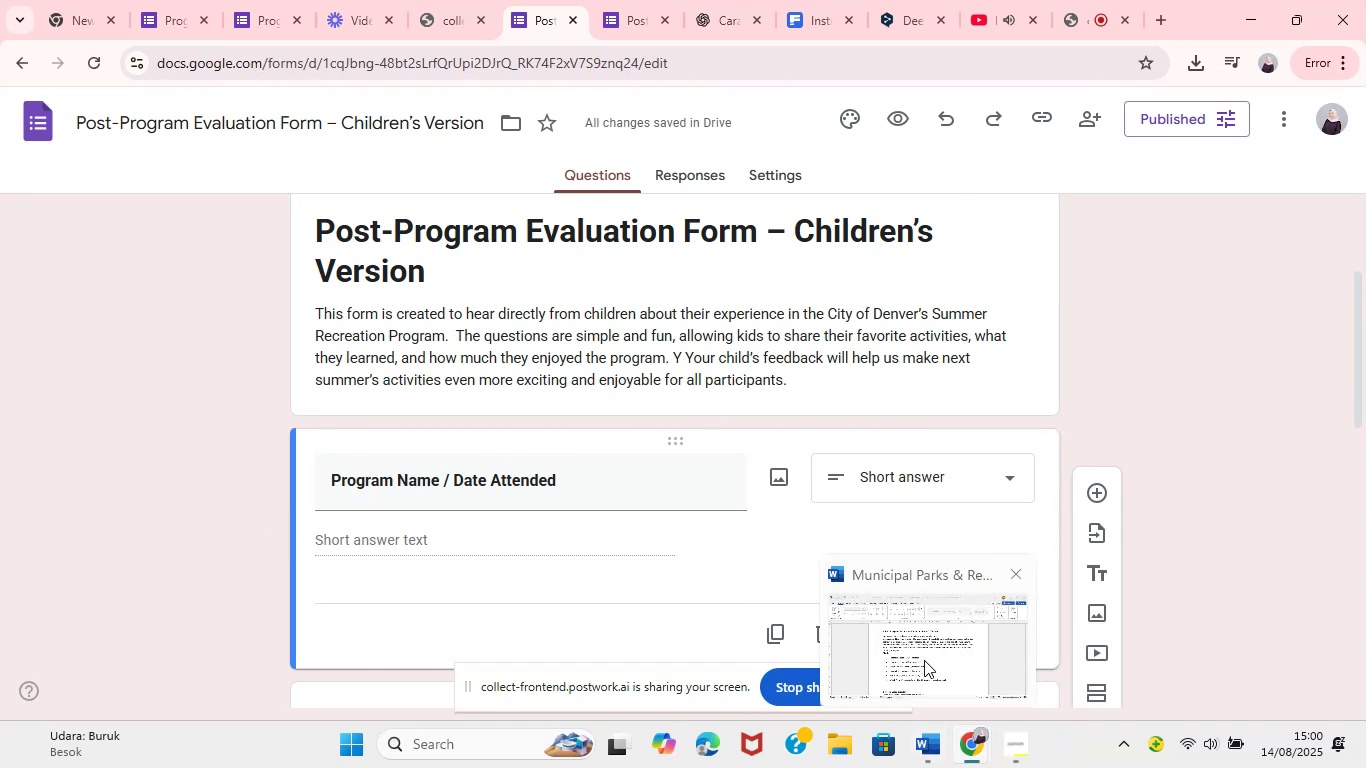 
scroll: coordinate [445, 496], scroll_direction: down, amount: 1.0
 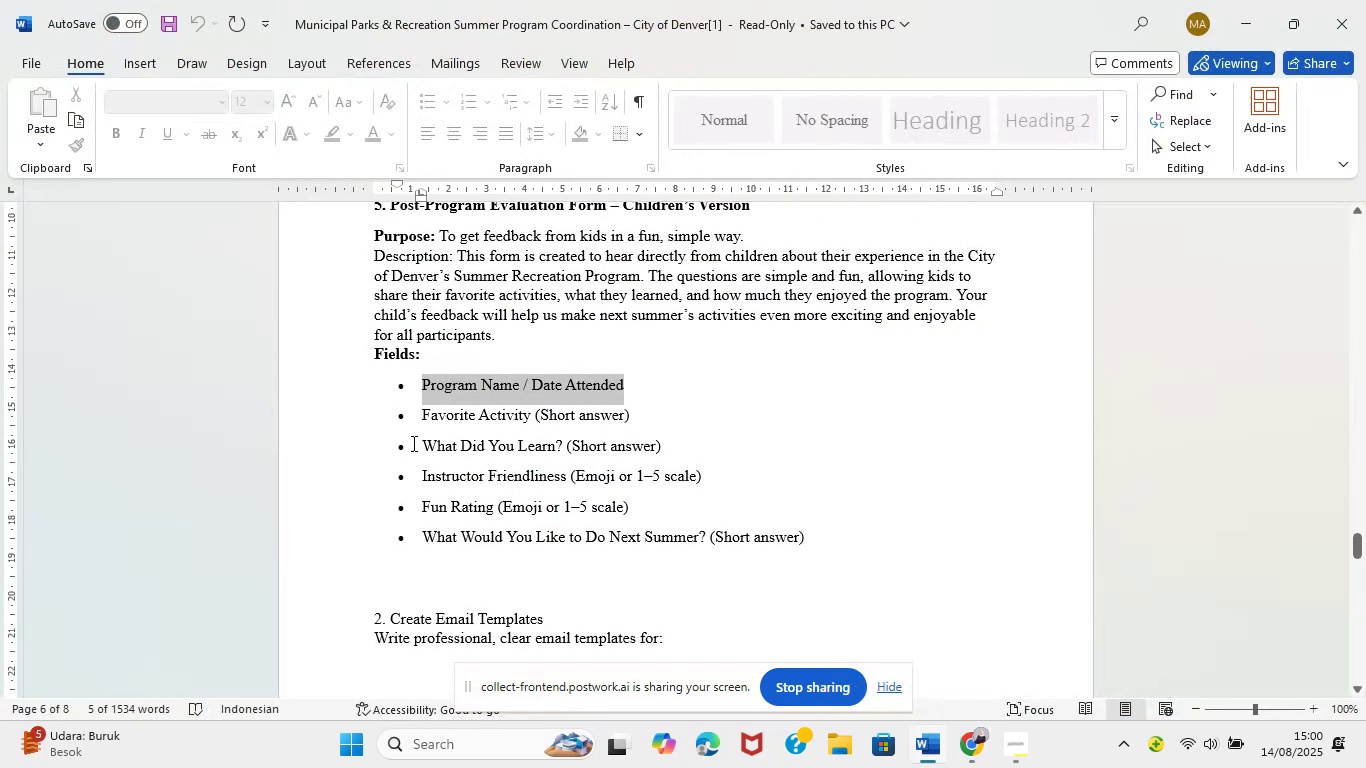 
left_click_drag(start_coordinate=[422, 422], to_coordinate=[528, 419])
 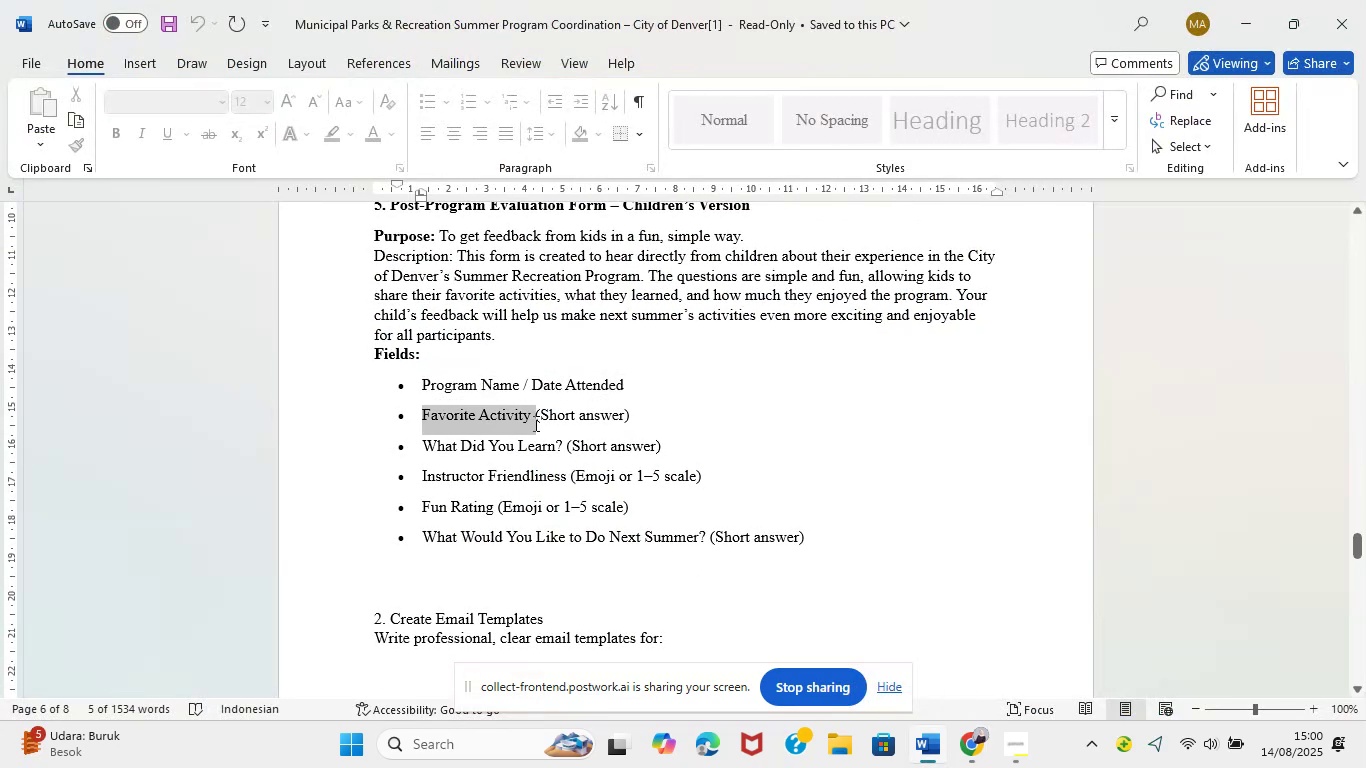 
key(Control+C)
 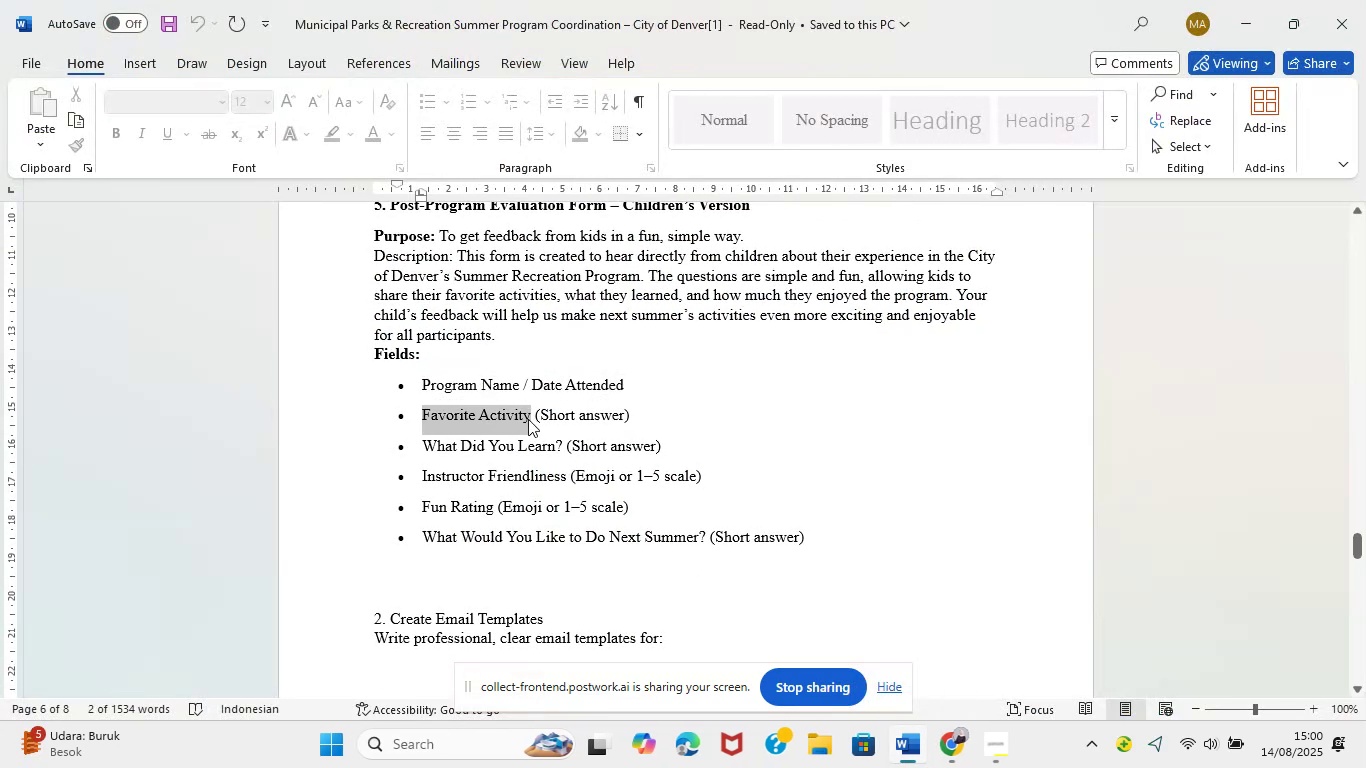 
key(Control+C)
 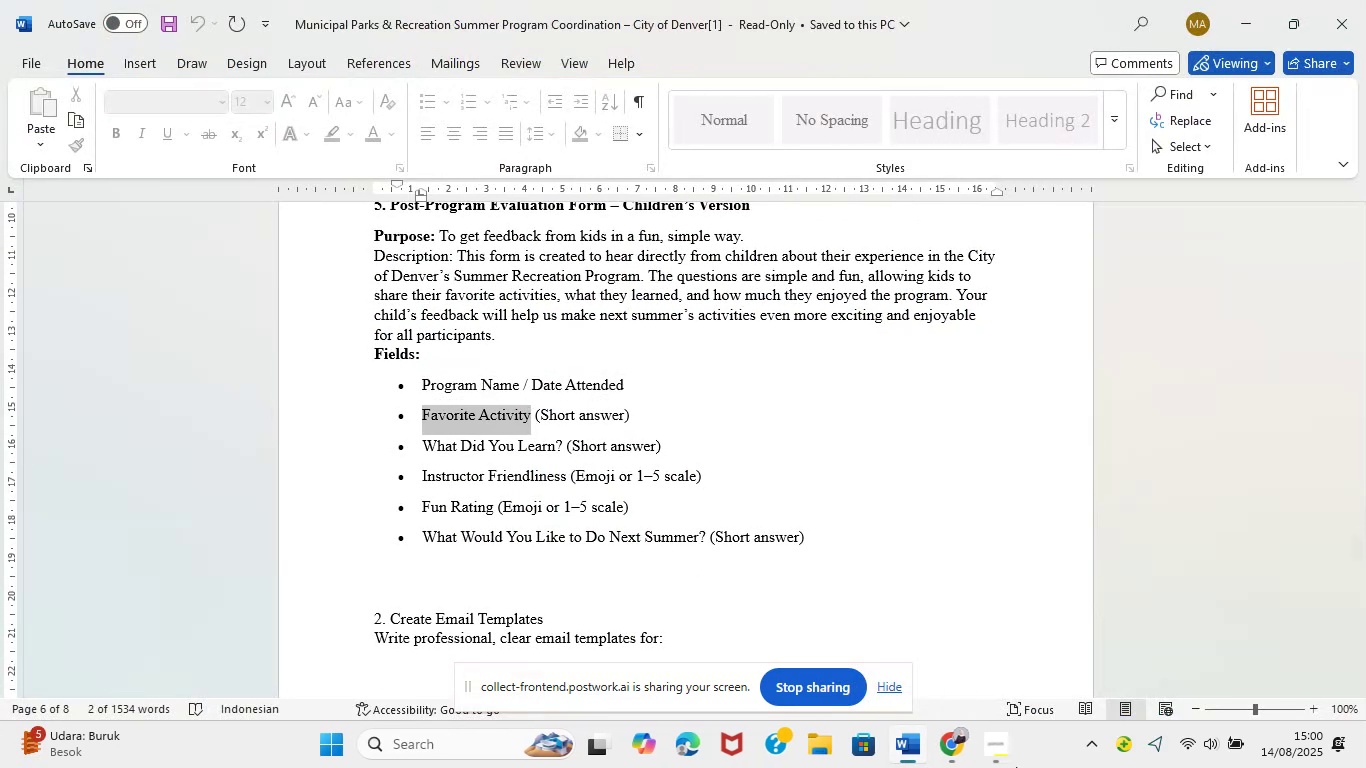 
left_click([937, 749])
 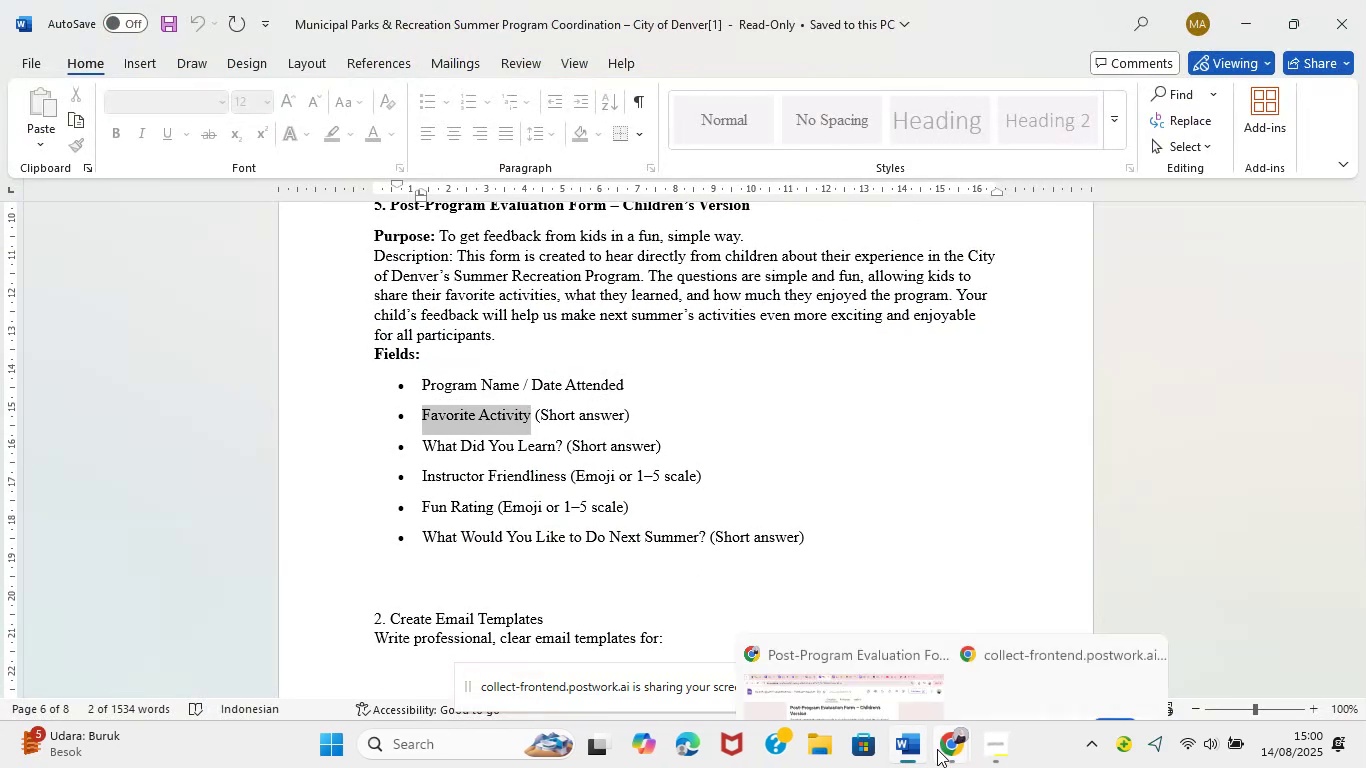 
left_click([826, 677])
 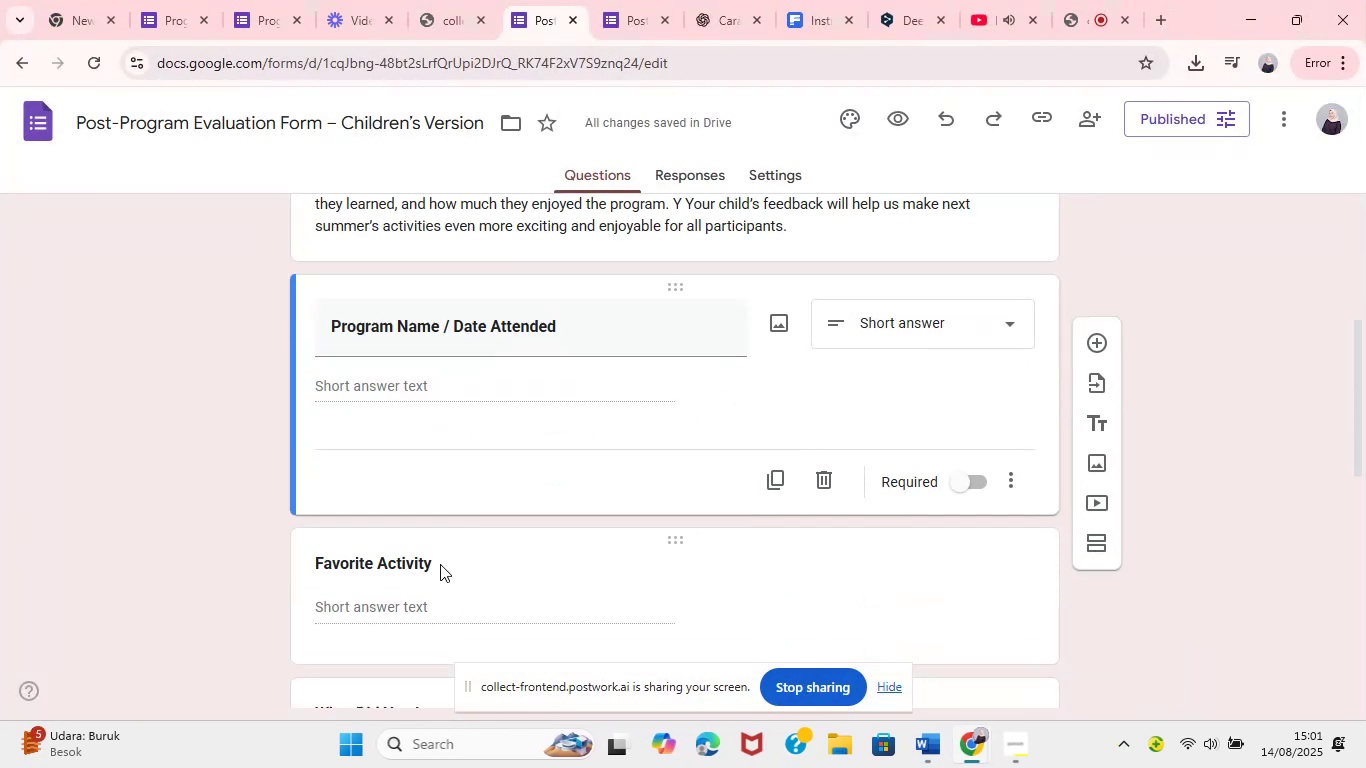 
left_click_drag(start_coordinate=[430, 458], to_coordinate=[382, 452])
 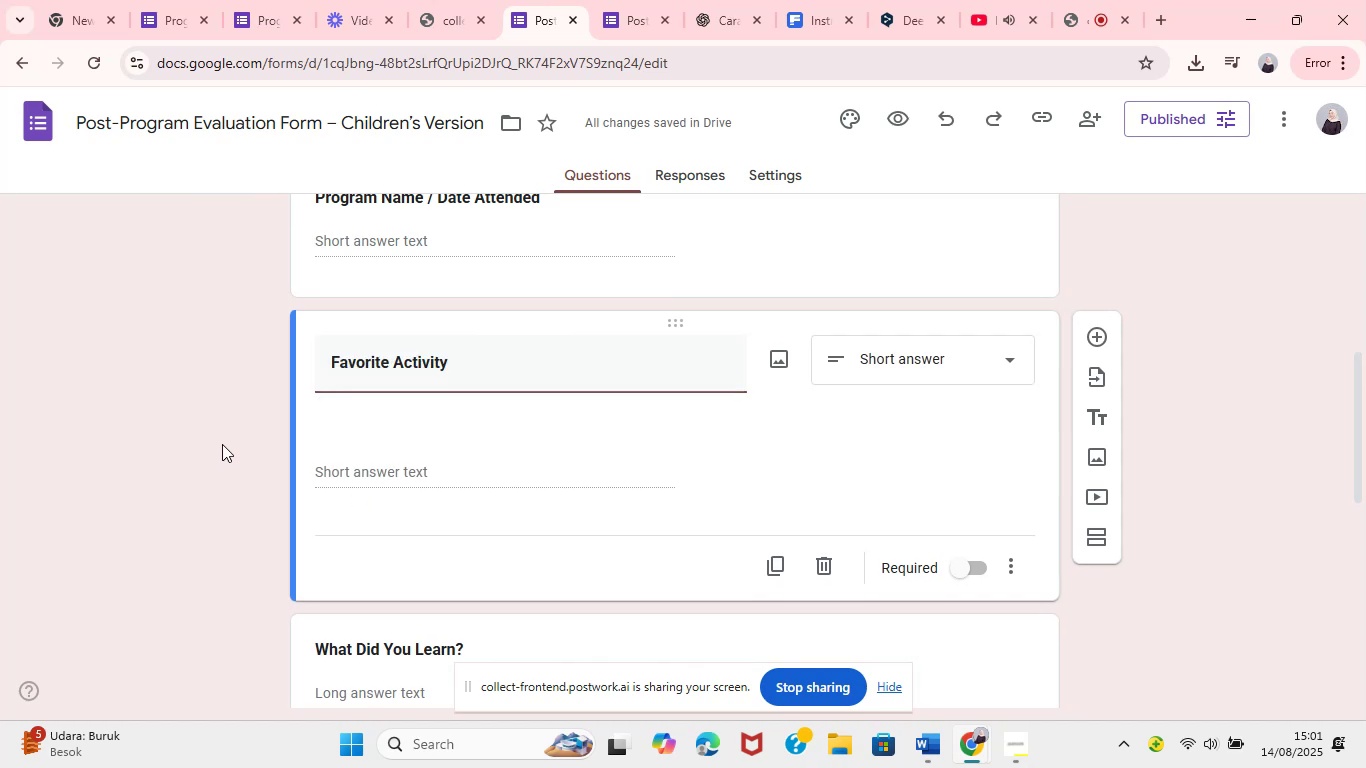 
left_click_drag(start_coordinate=[334, 363], to_coordinate=[458, 363])
 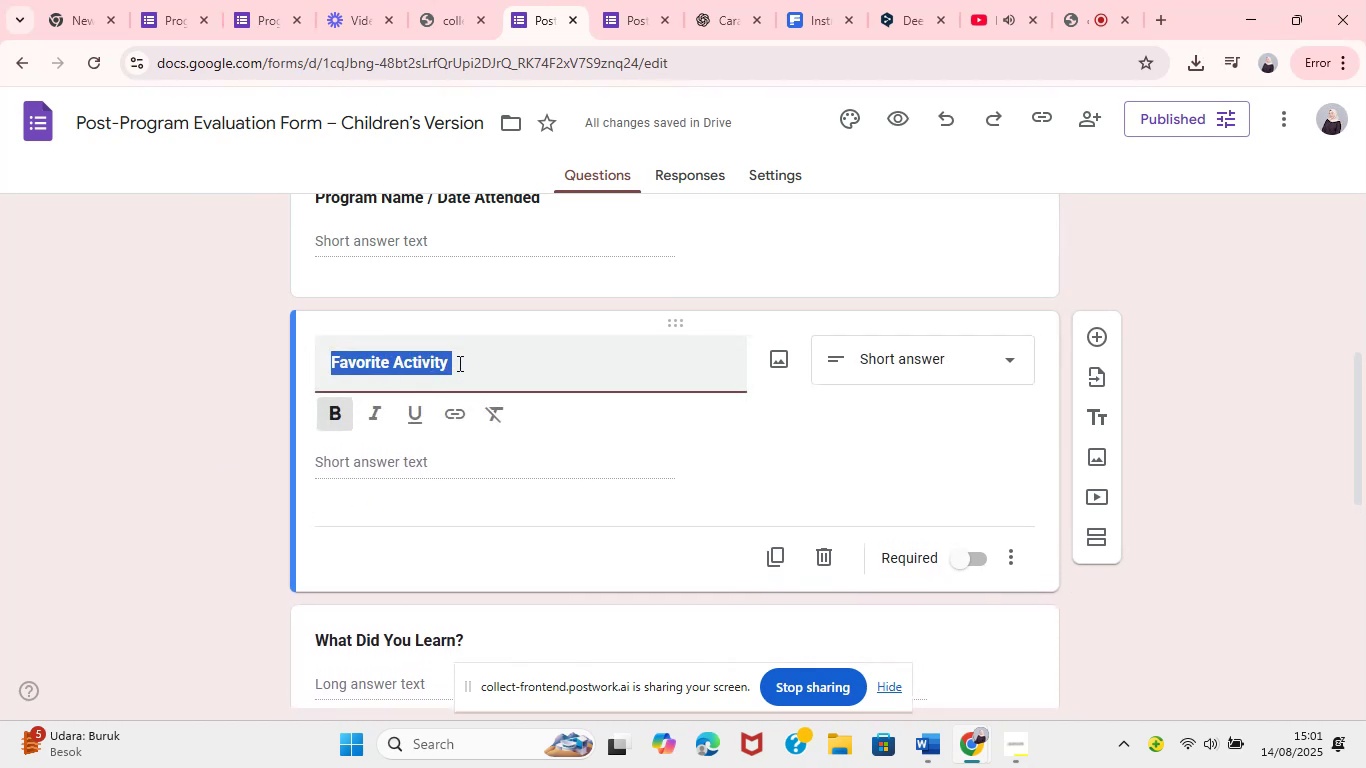 
key(Control+V)
 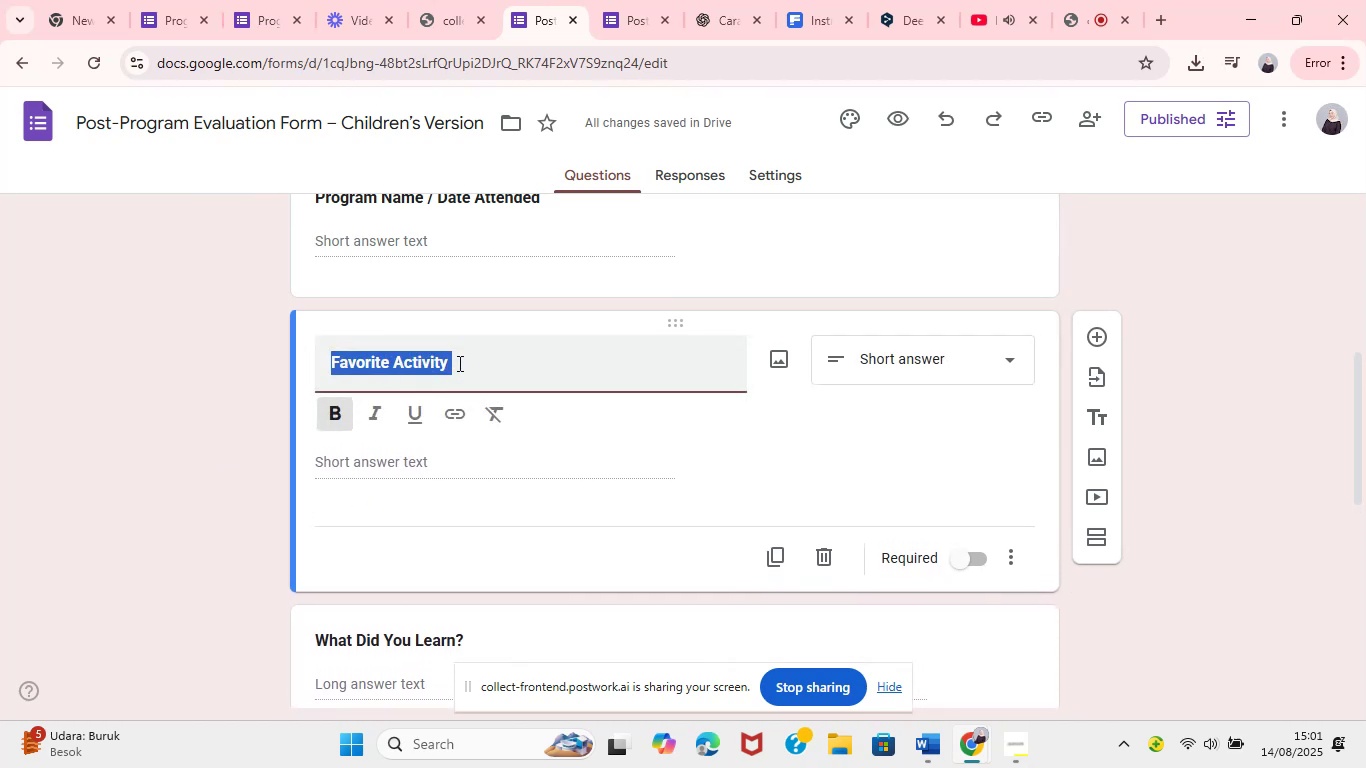 
key(Control+ControlLeft)
 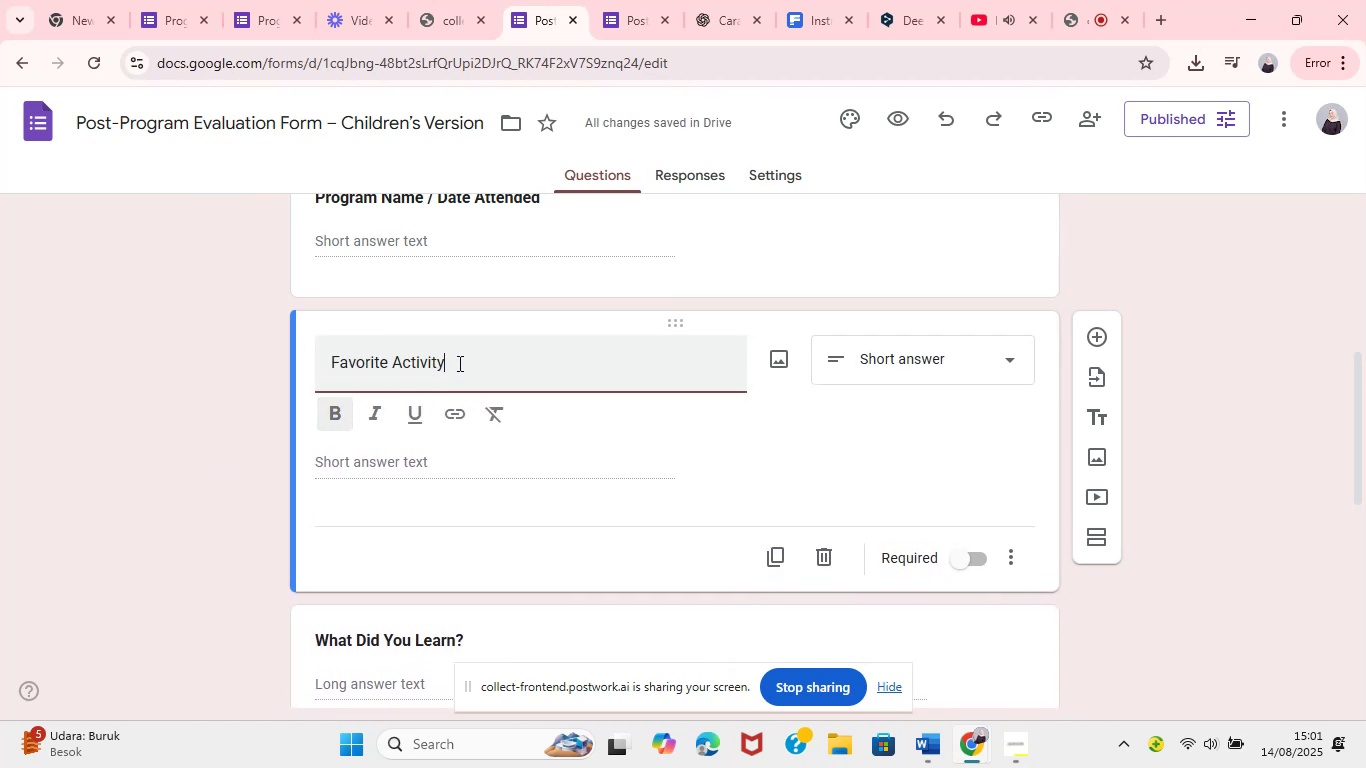 
key(Control+A)
 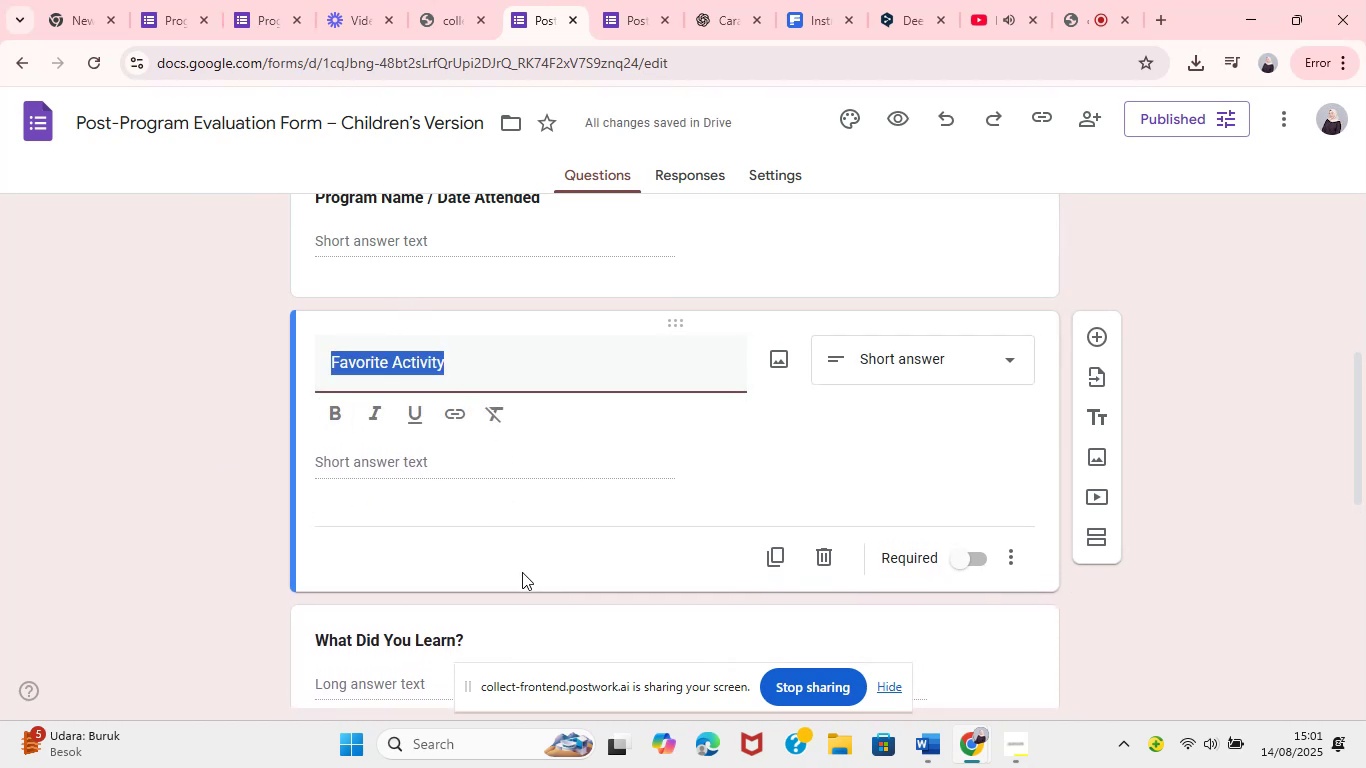 
left_click([334, 407])
 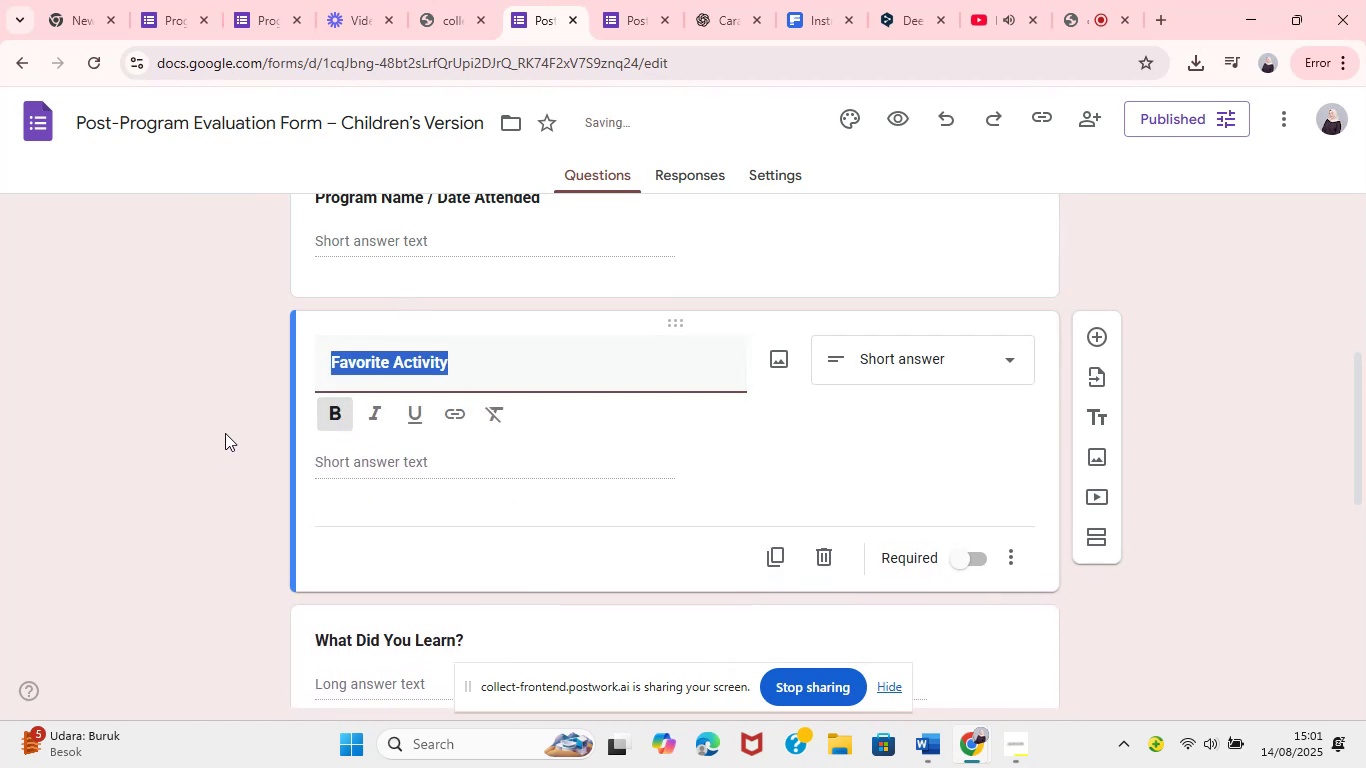 
left_click([210, 440])
 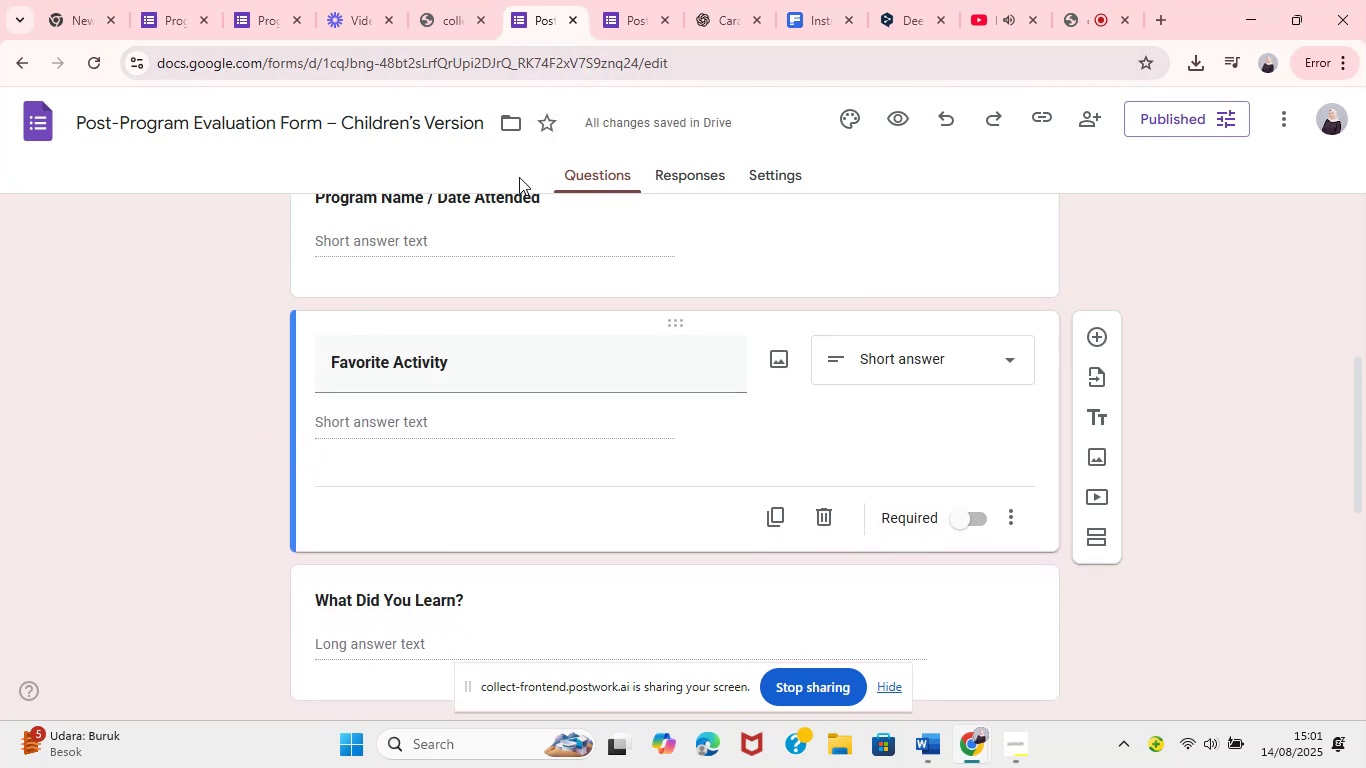 
wait(5.35)
 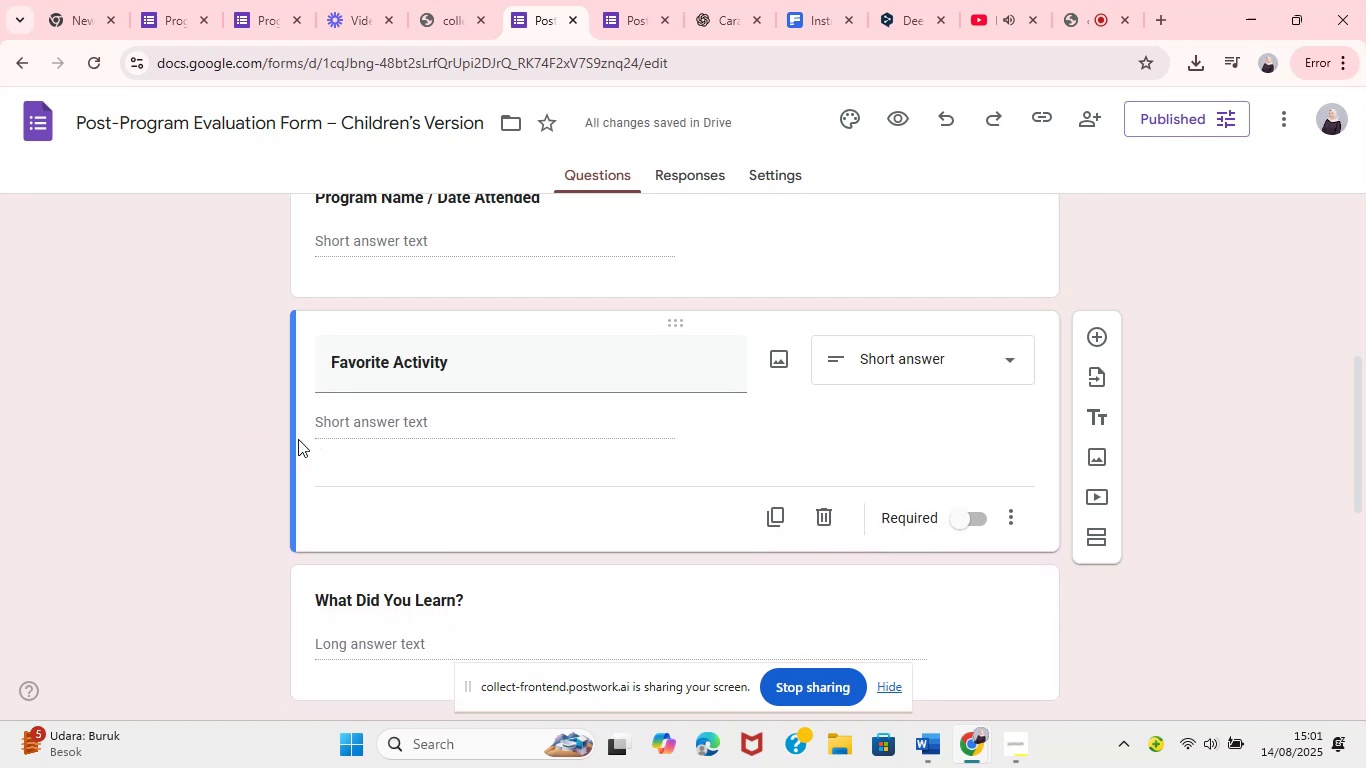 
left_click([21, 65])
 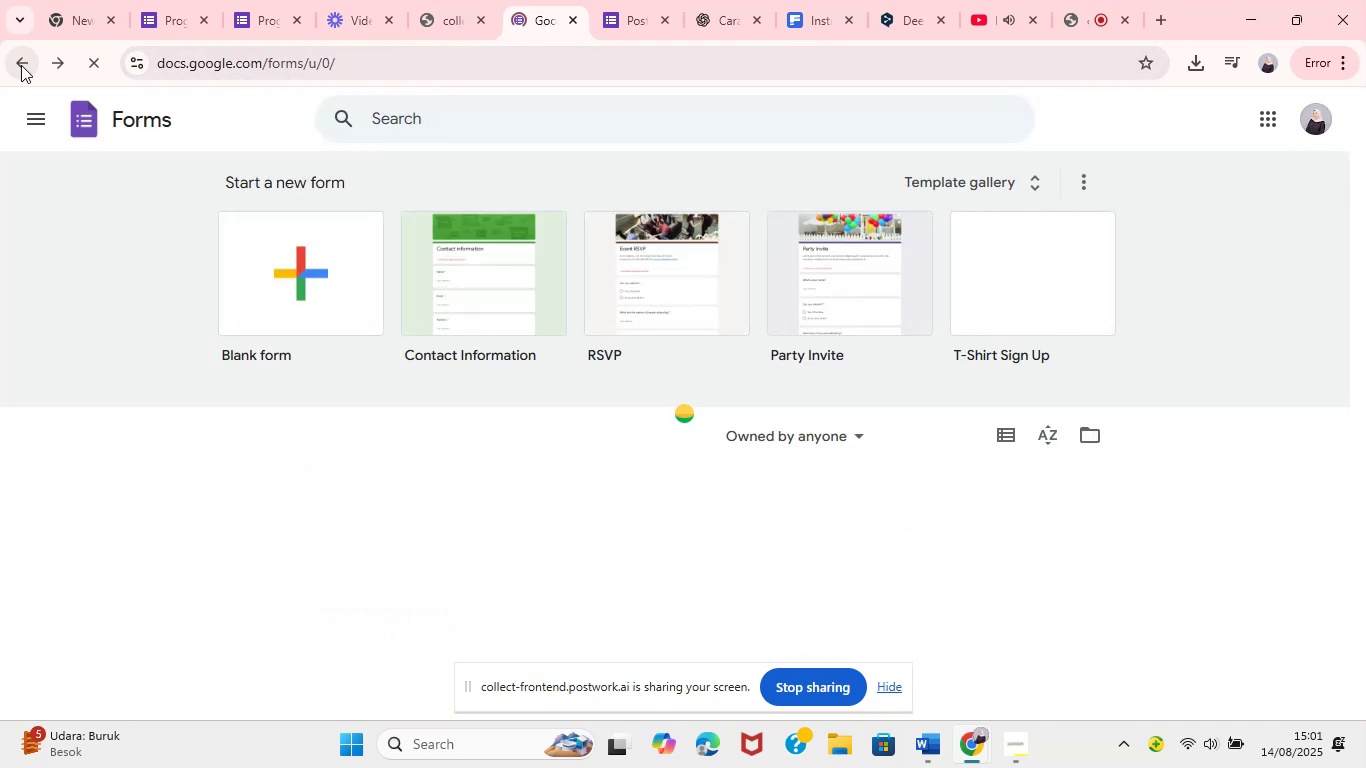 
wait(8.54)
 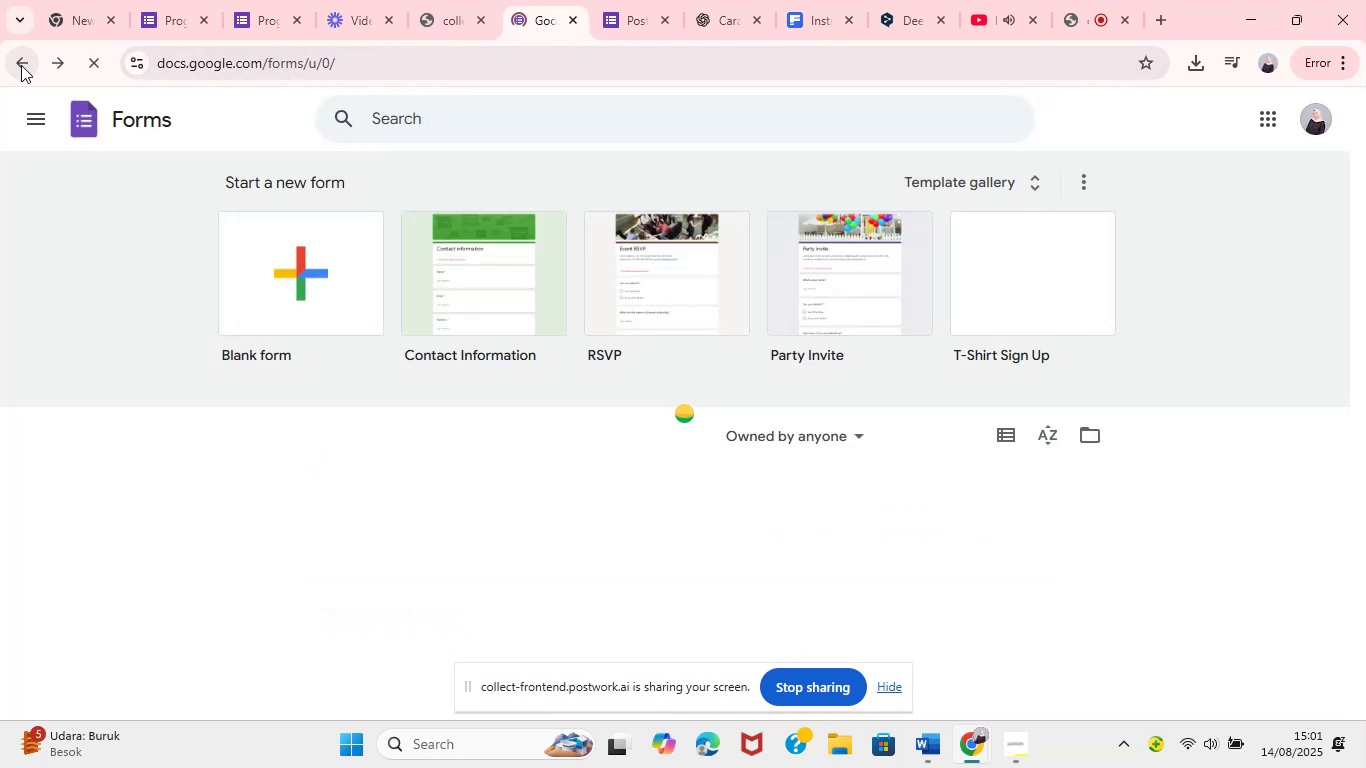 
left_click([536, 0])
 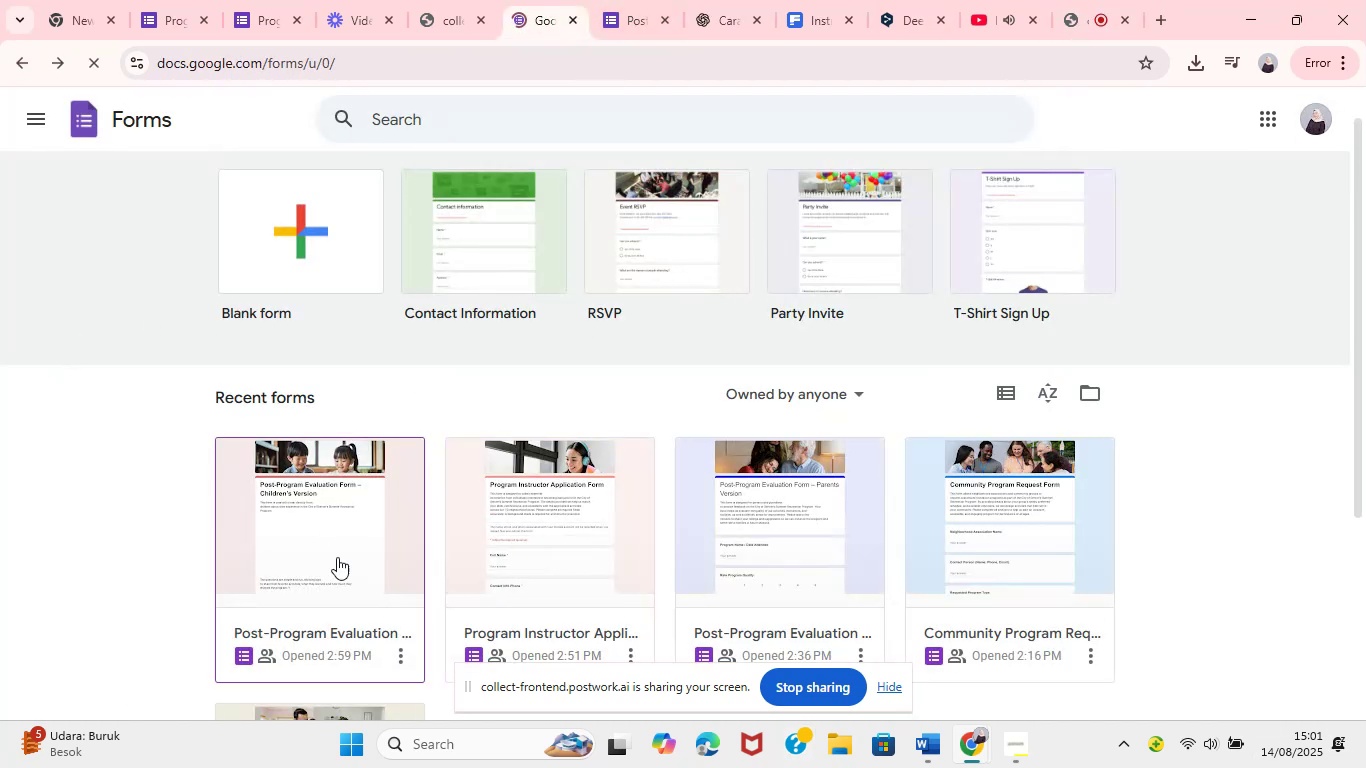 
wait(5.66)
 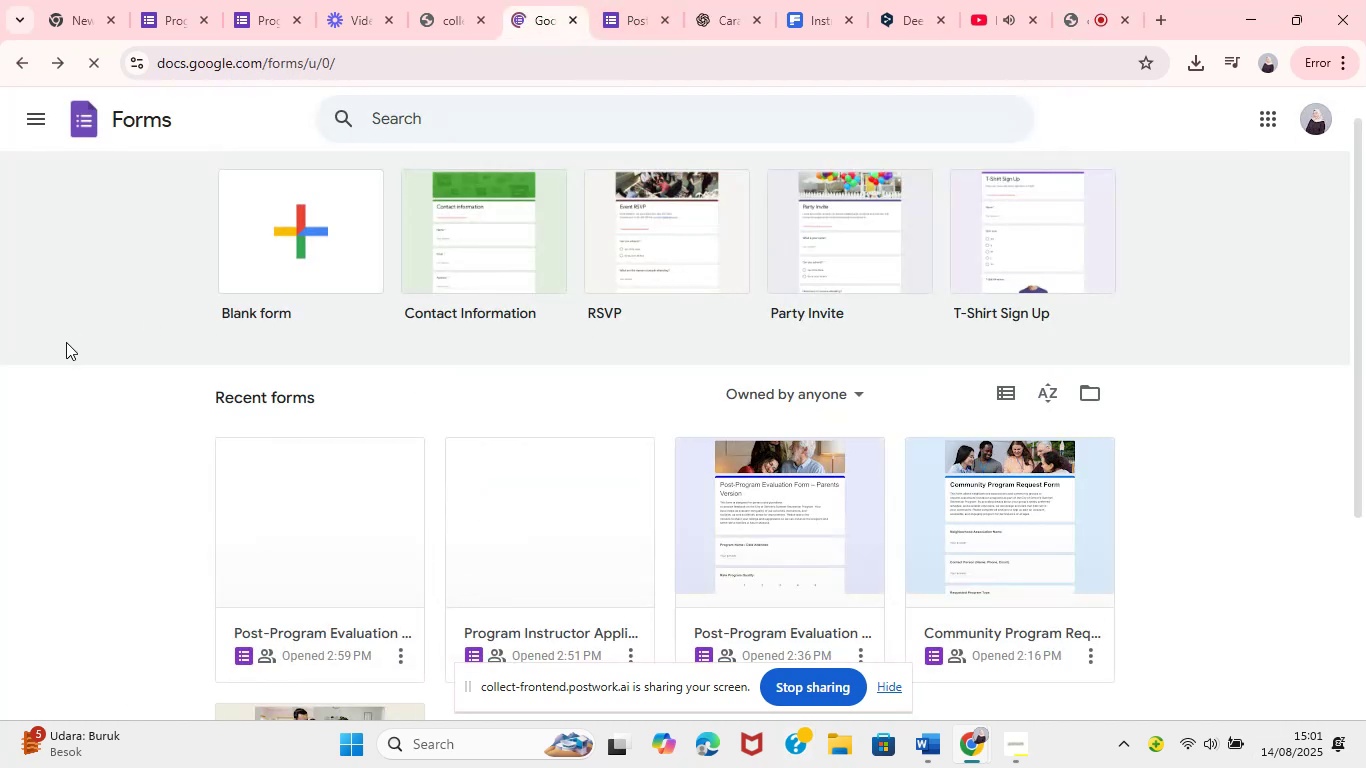 
scroll: coordinate [329, 523], scroll_direction: down, amount: 1.0
 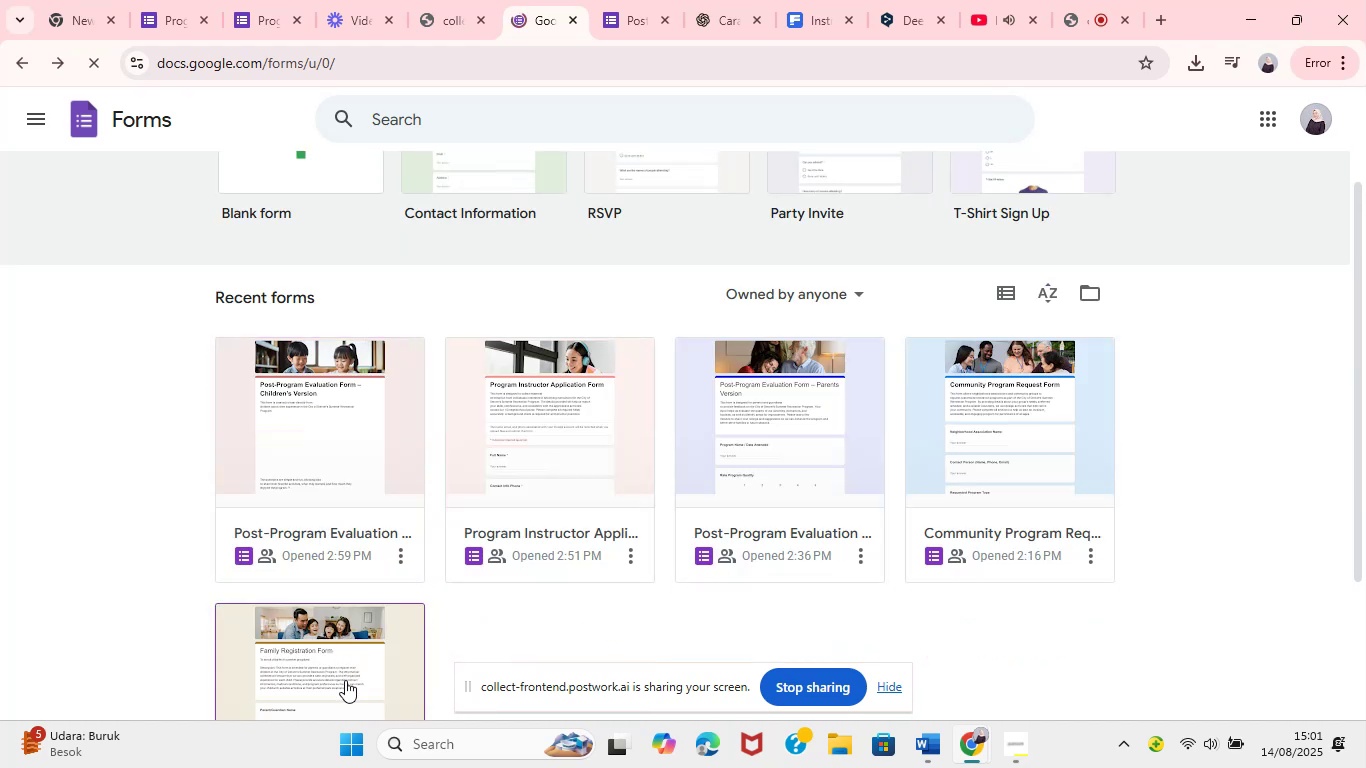 
wait(5.07)
 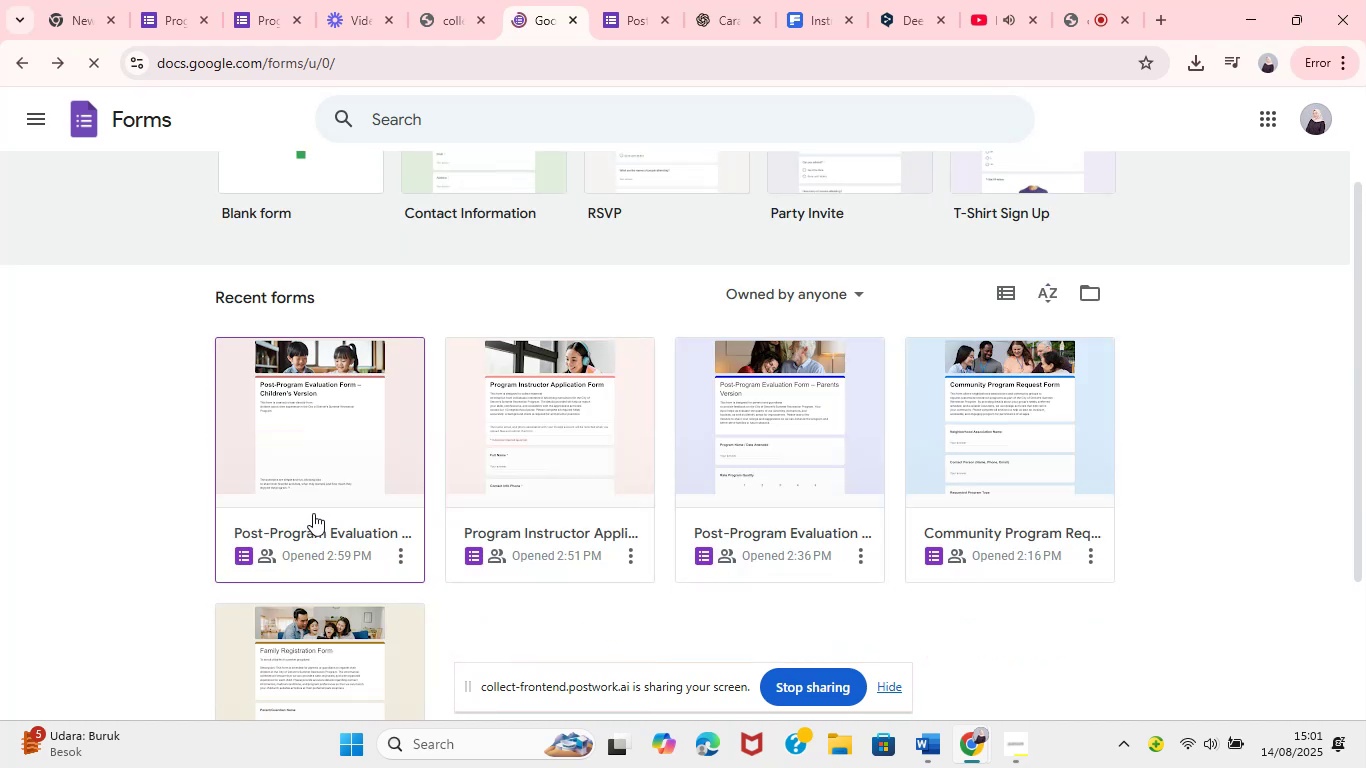 
left_click([921, 764])
 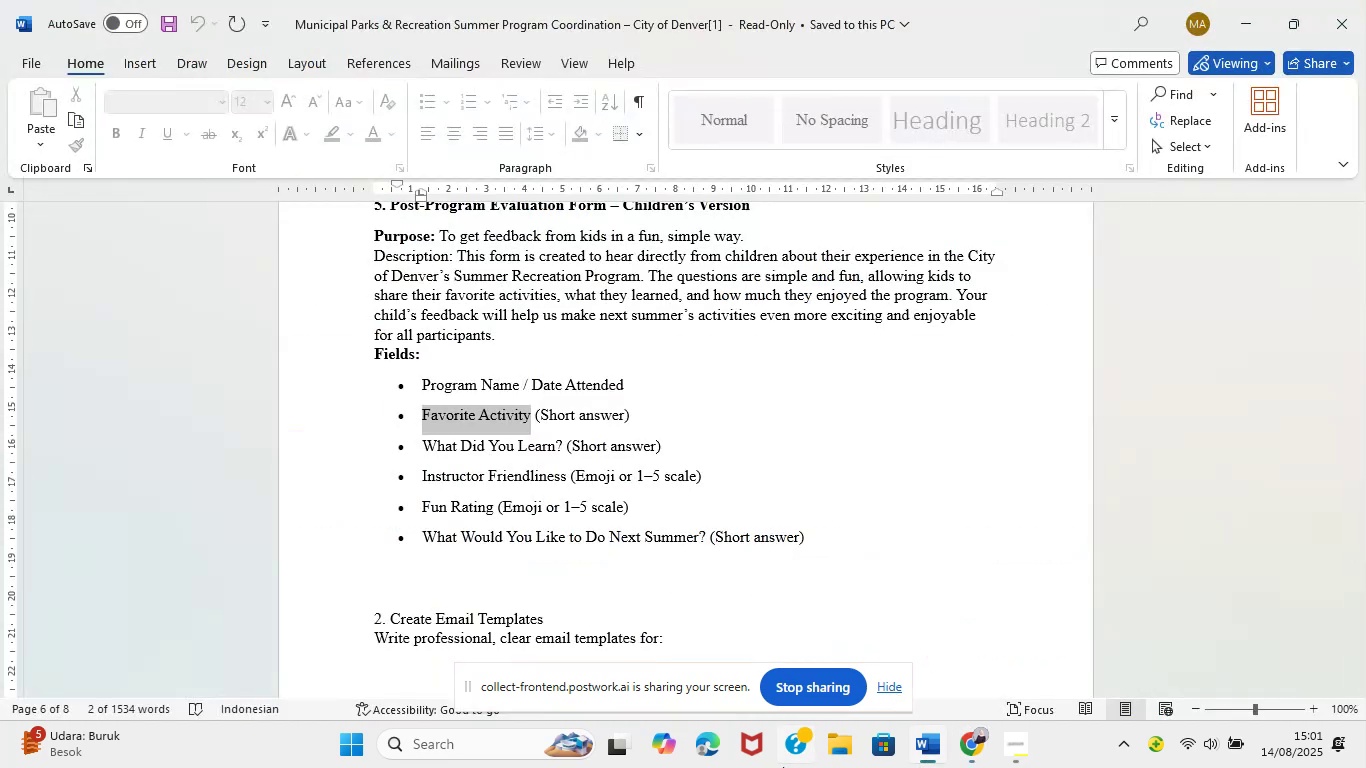 
scroll: coordinate [645, 513], scroll_direction: up, amount: 15.0
 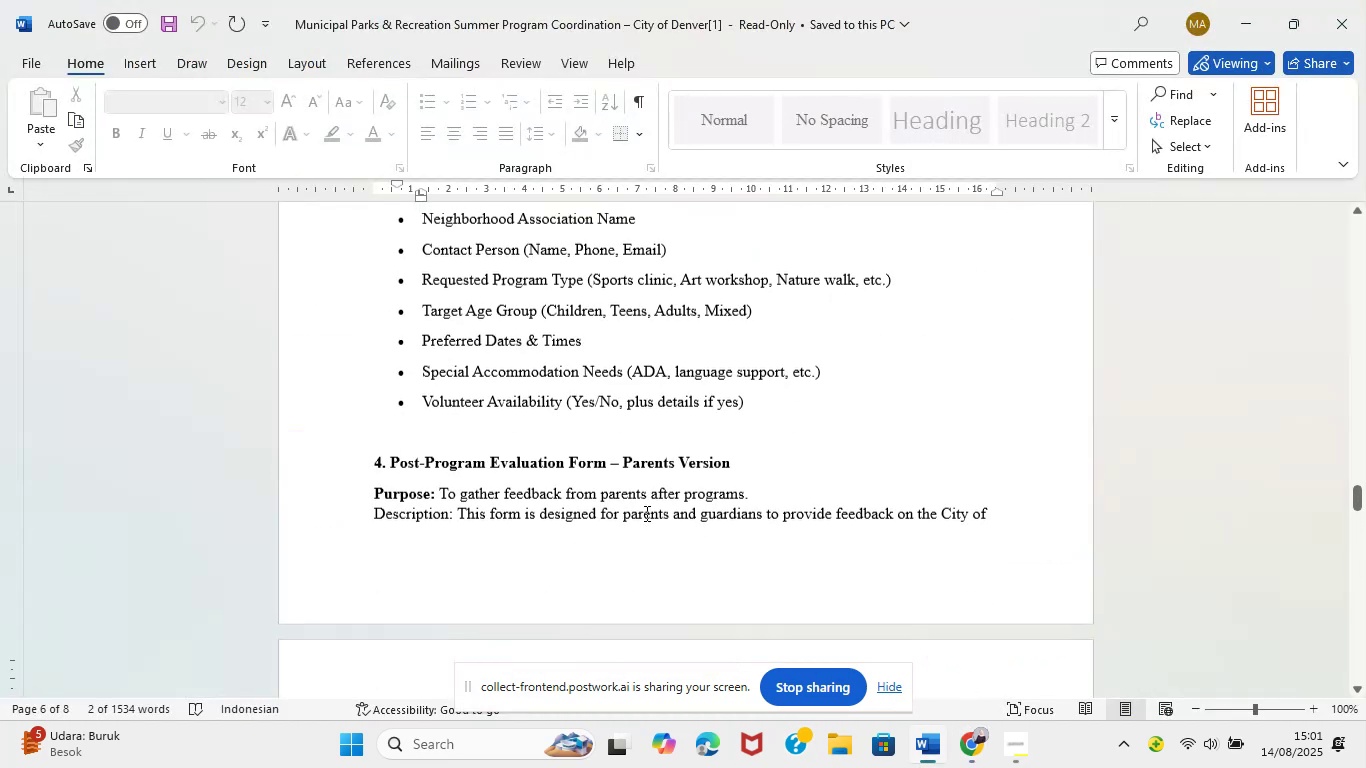 
scroll: coordinate [645, 513], scroll_direction: down, amount: 5.0
 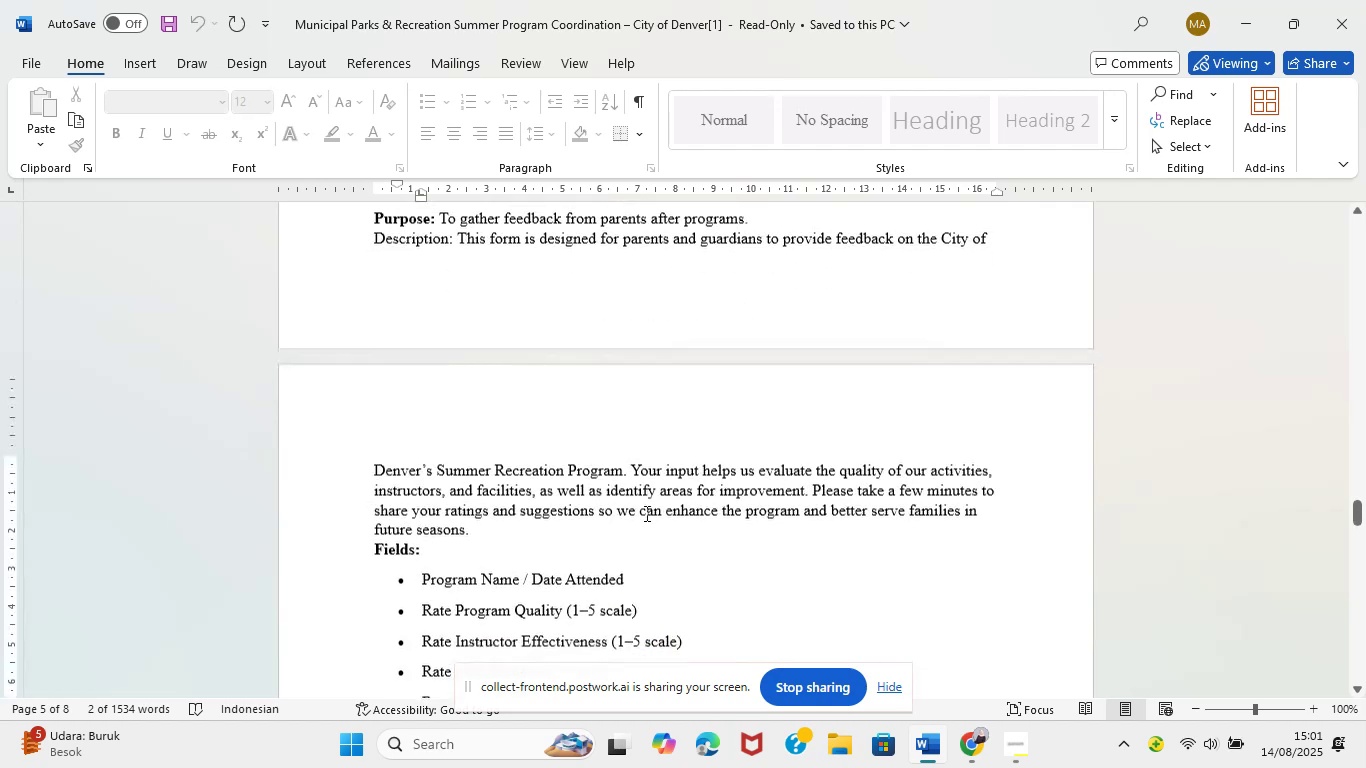 
scroll: coordinate [864, 738], scroll_direction: up, amount: 1.0
 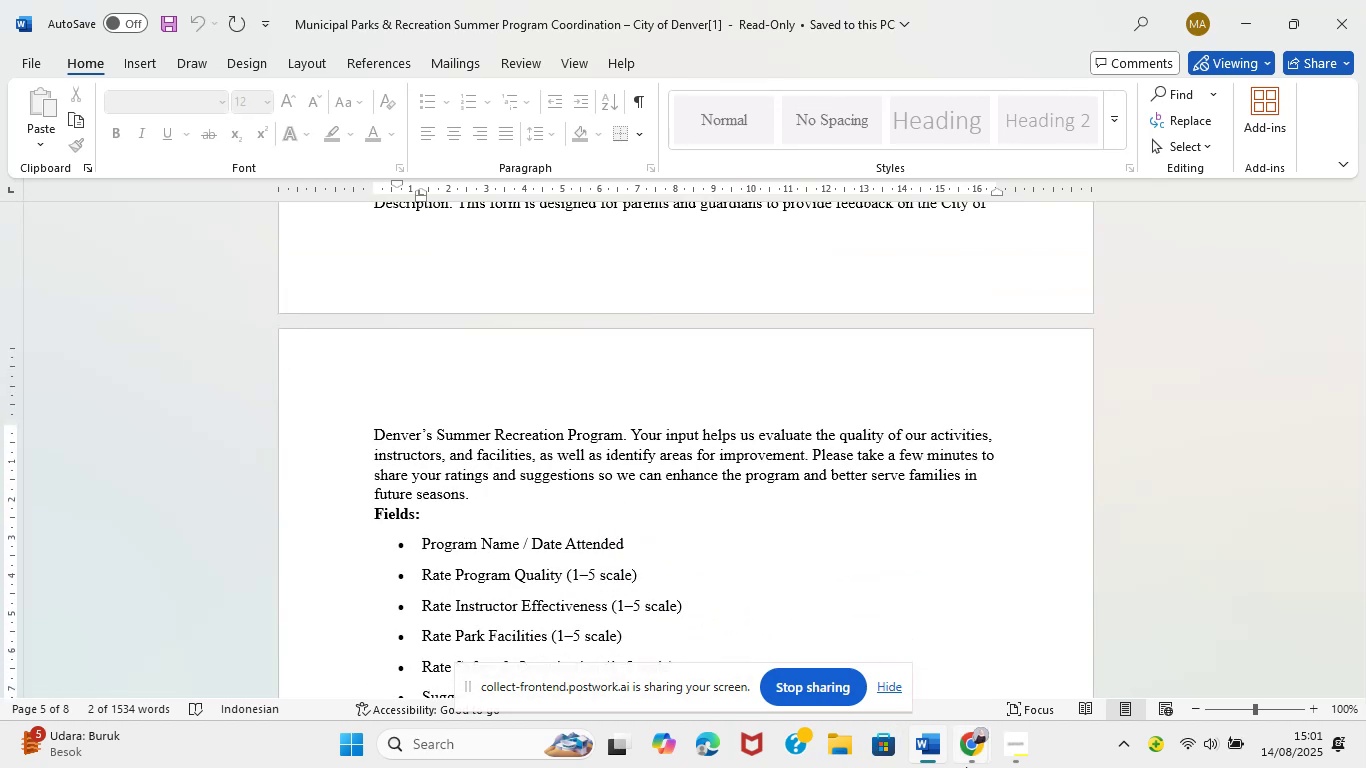 
mouse_move([860, 689])
 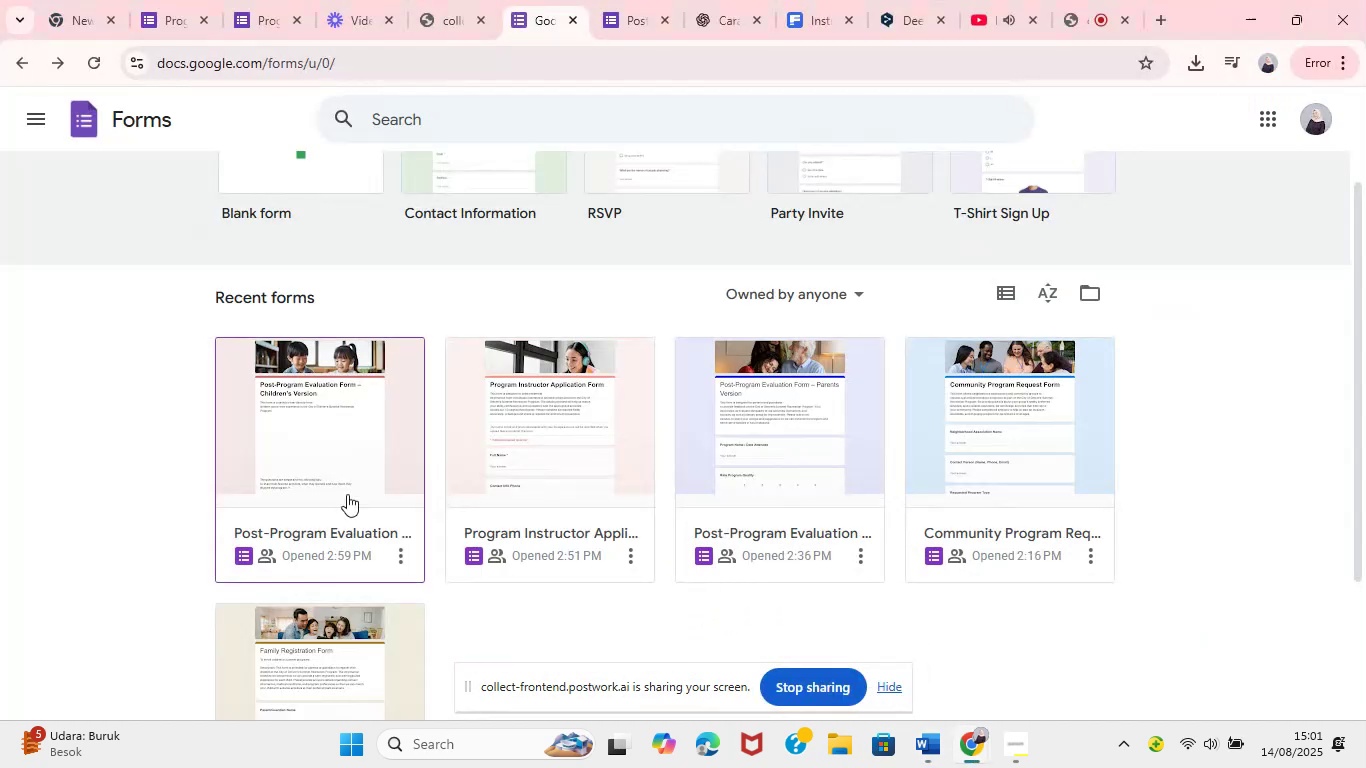 
left_click([868, 687])
 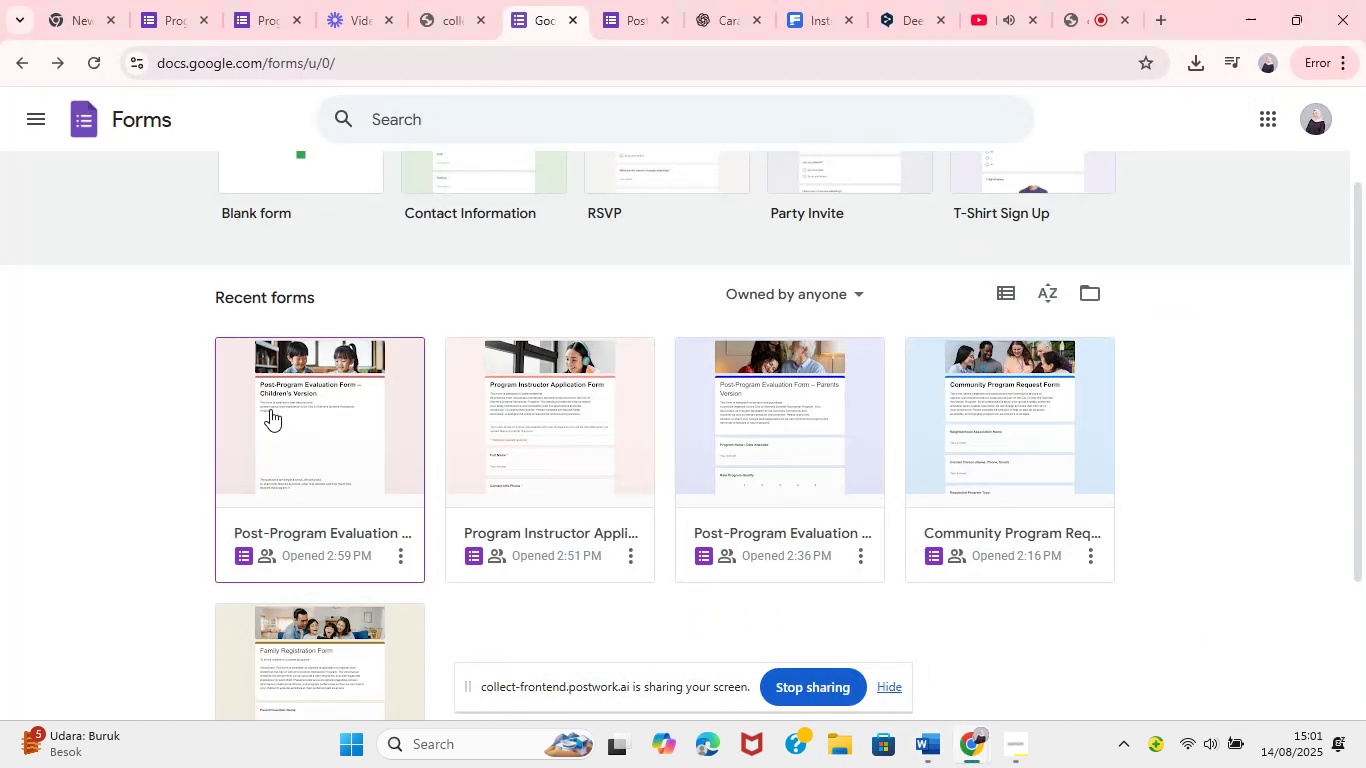 
left_click([296, 431])
 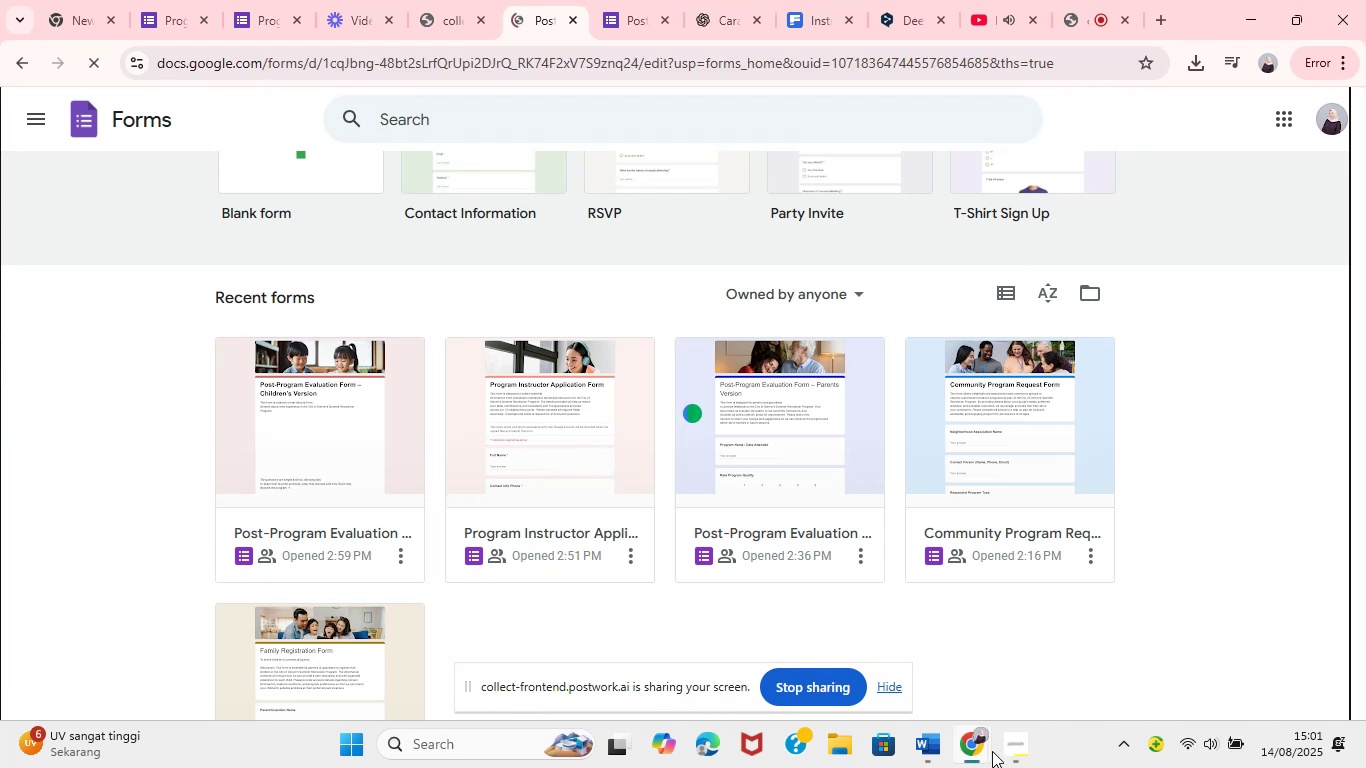 
mouse_move([858, 642])
 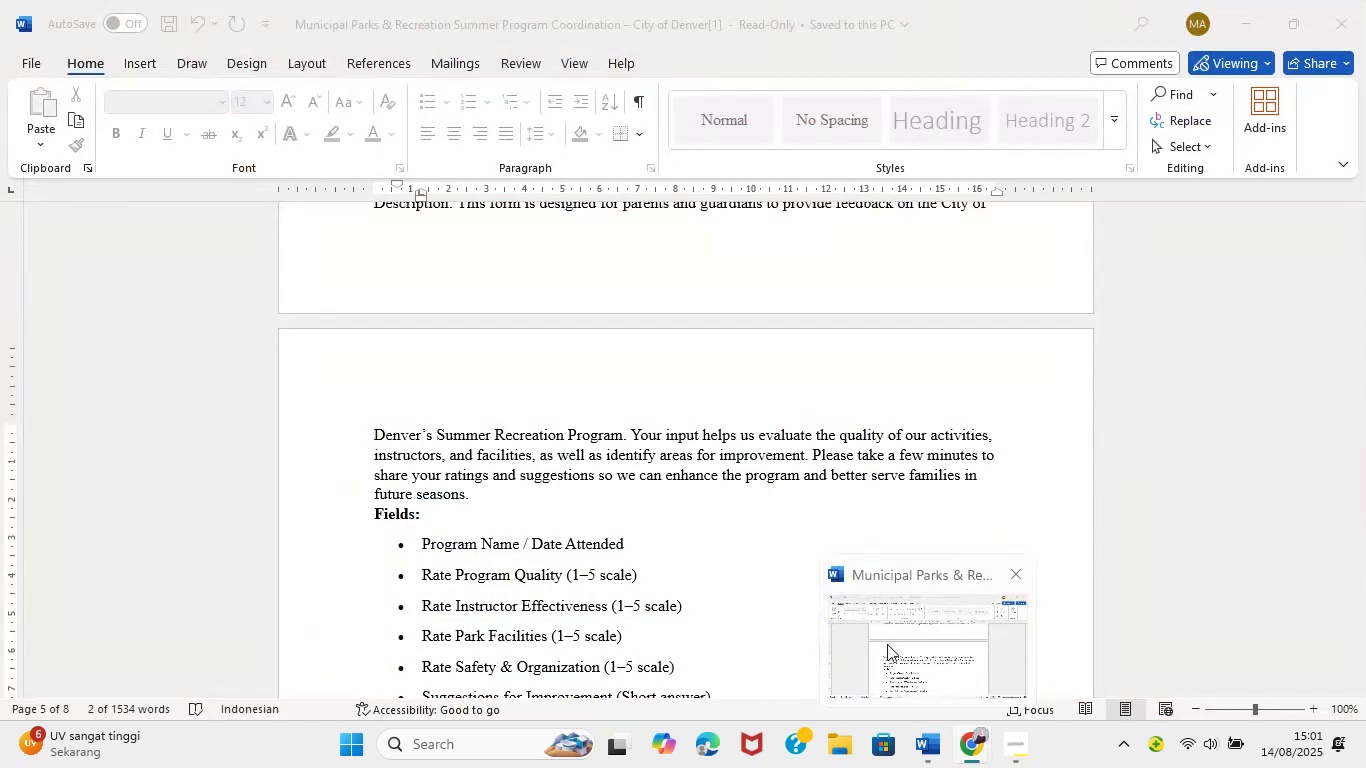 
scroll: coordinate [580, 547], scroll_direction: down, amount: 5.0
 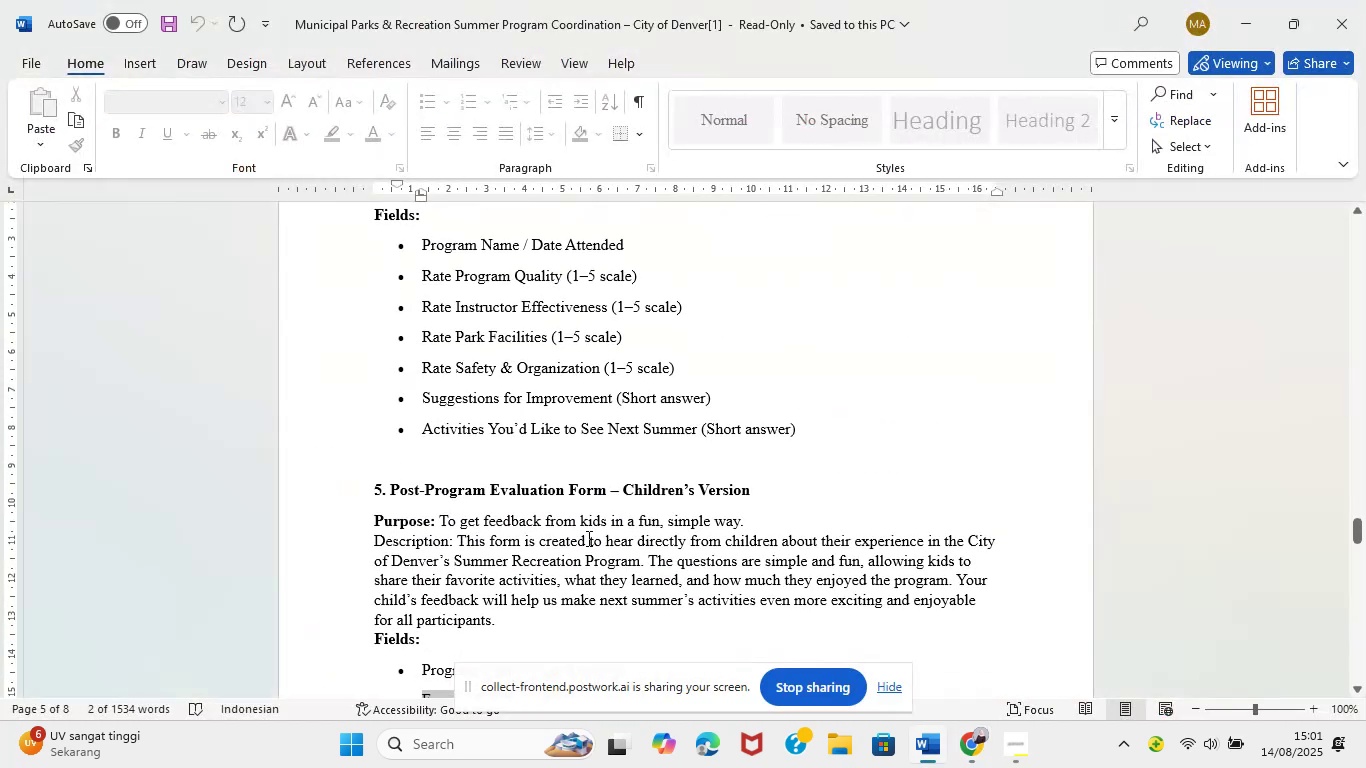 
left_click([978, 765])
 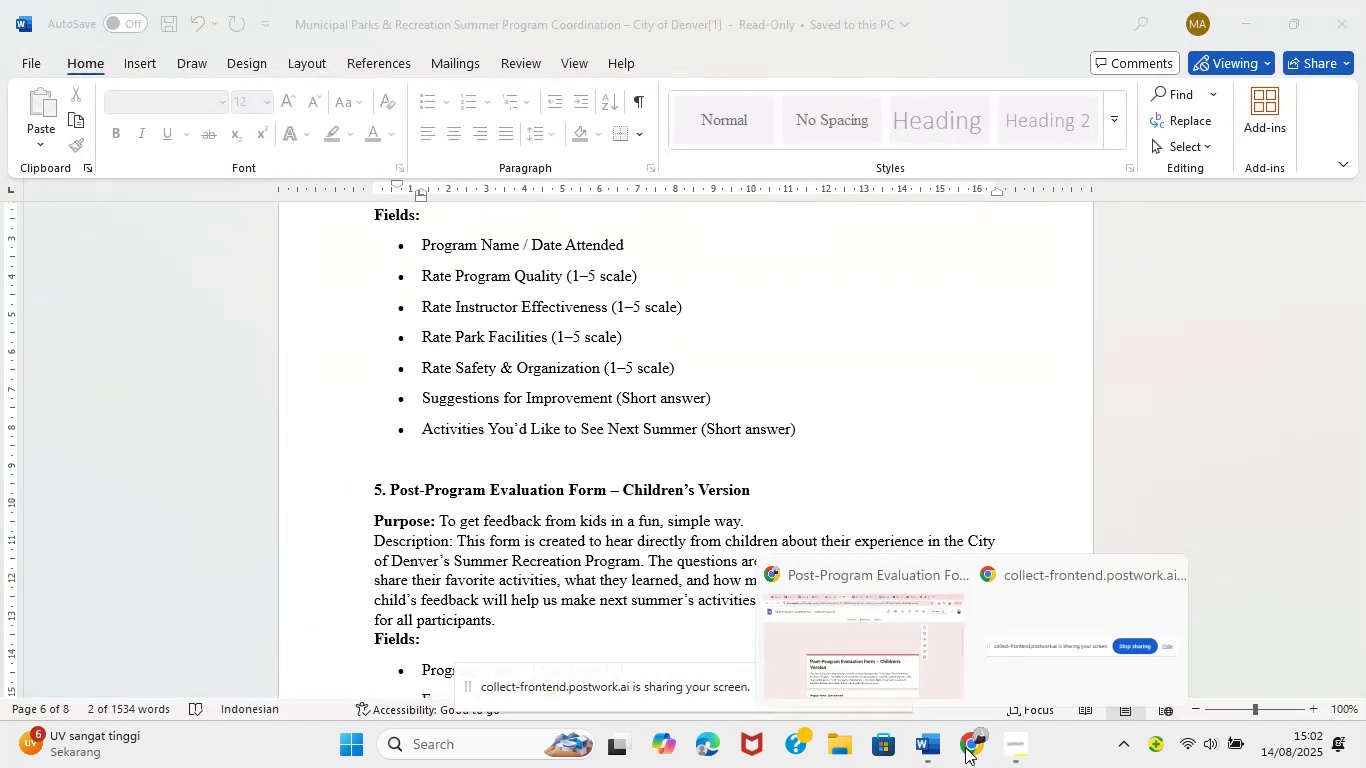 
left_click([874, 630])
 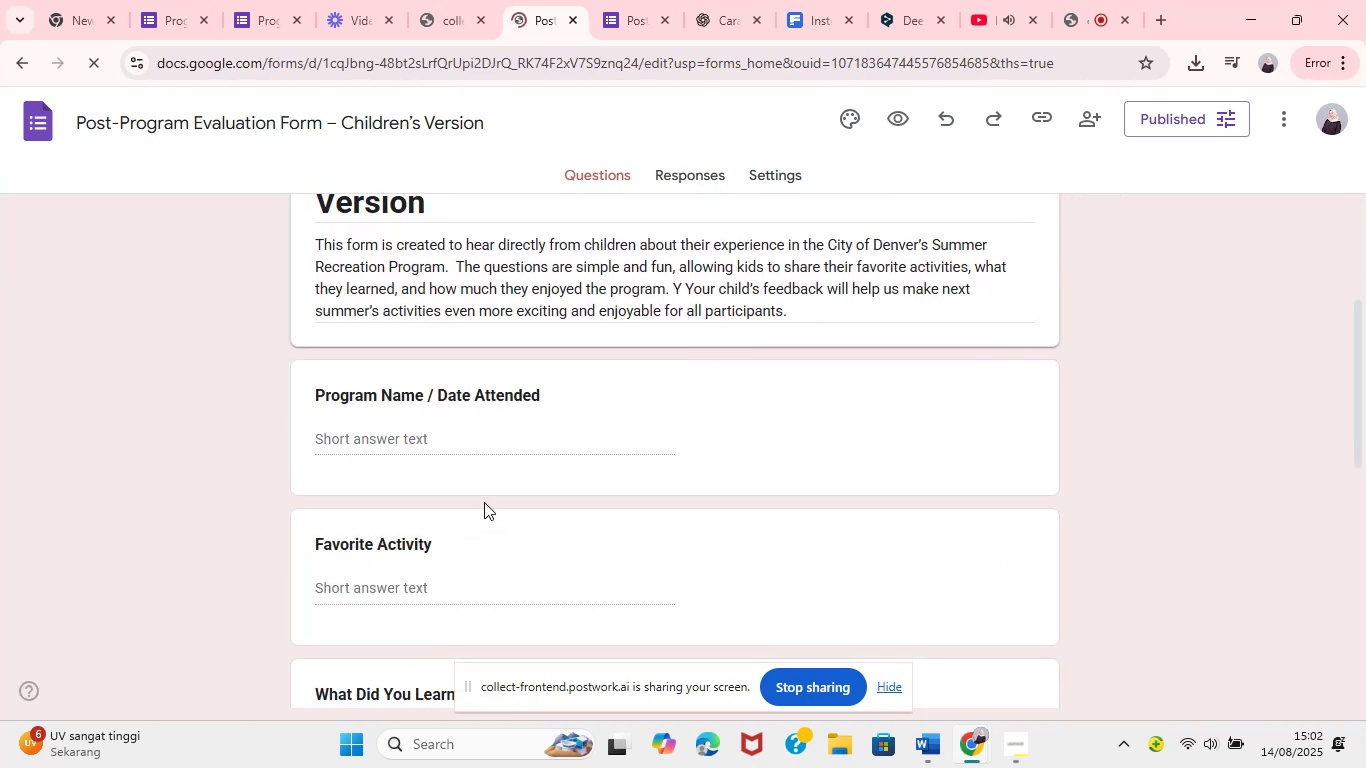 
scroll: coordinate [488, 505], scroll_direction: down, amount: 2.0
 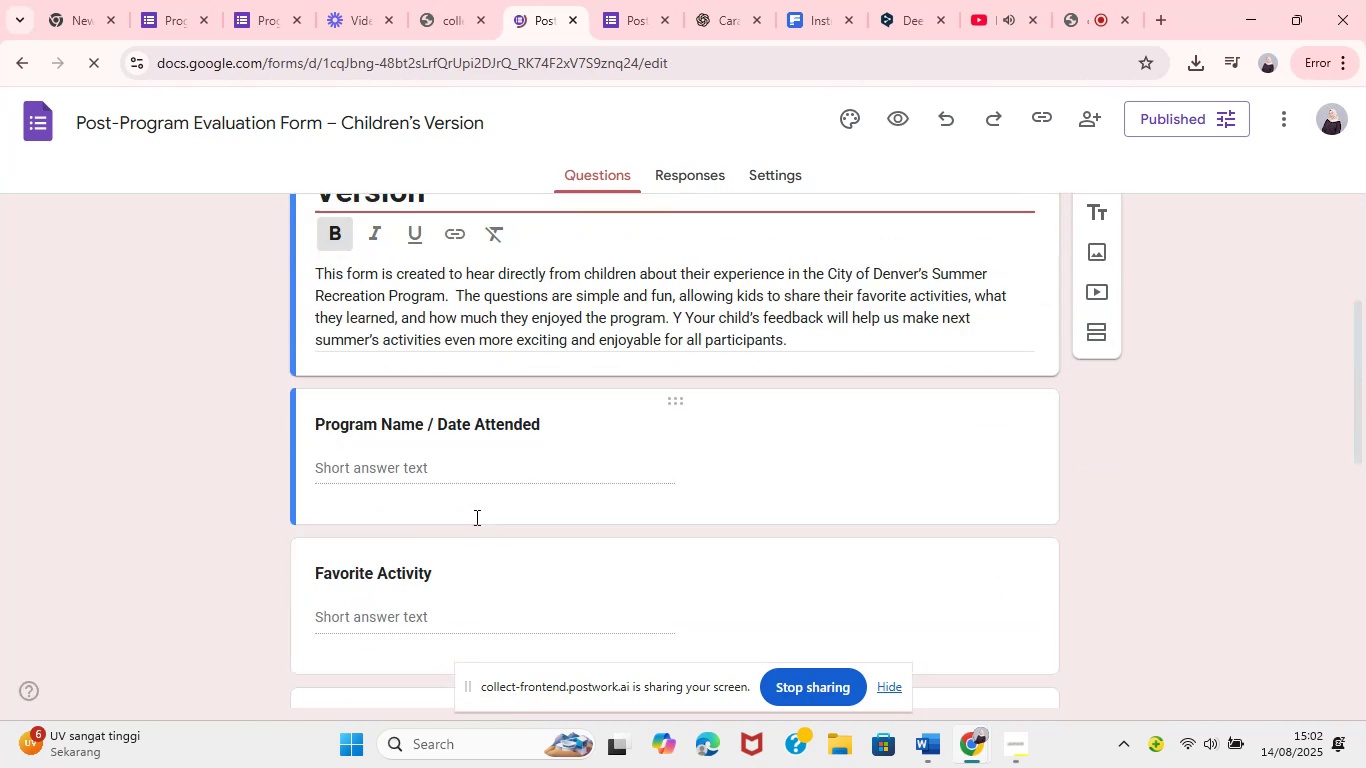 
scroll: coordinate [475, 517], scroll_direction: up, amount: 13.0
 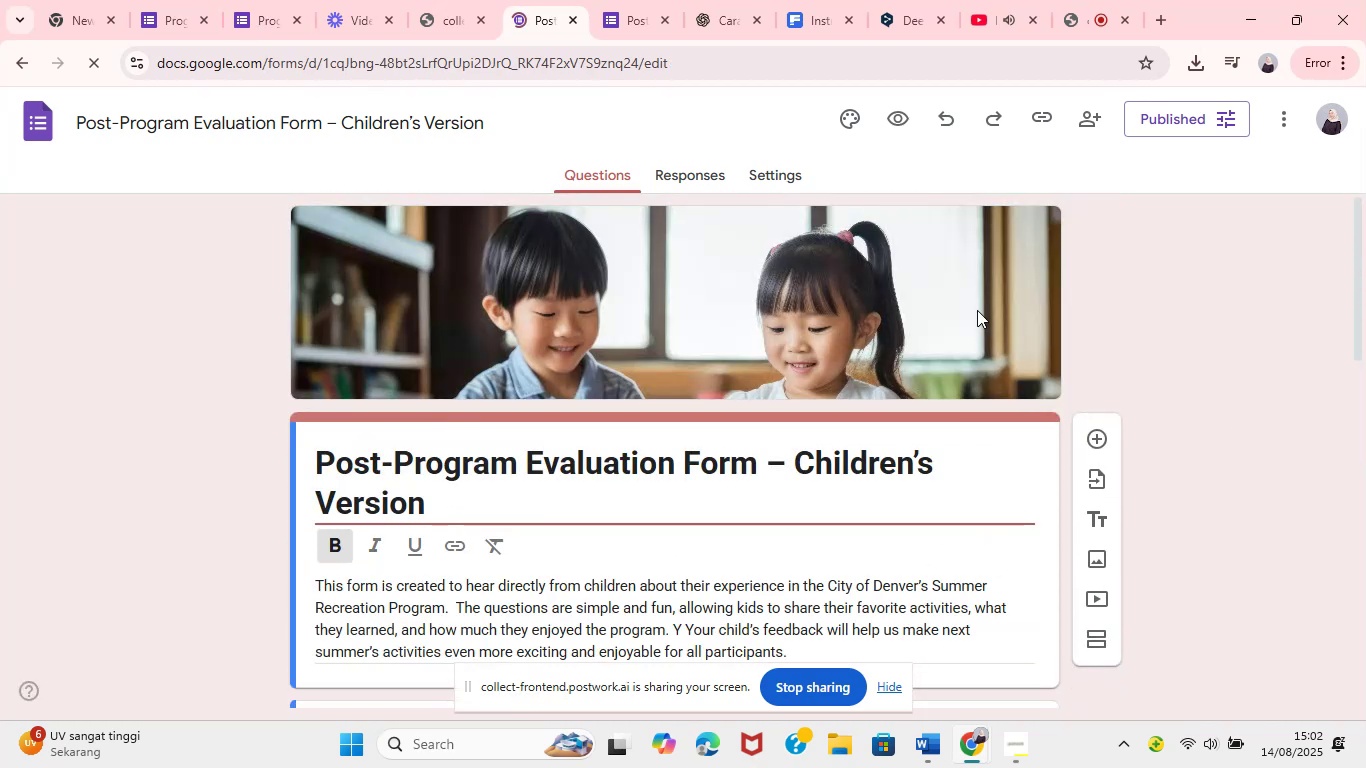 
left_click([850, 130])
 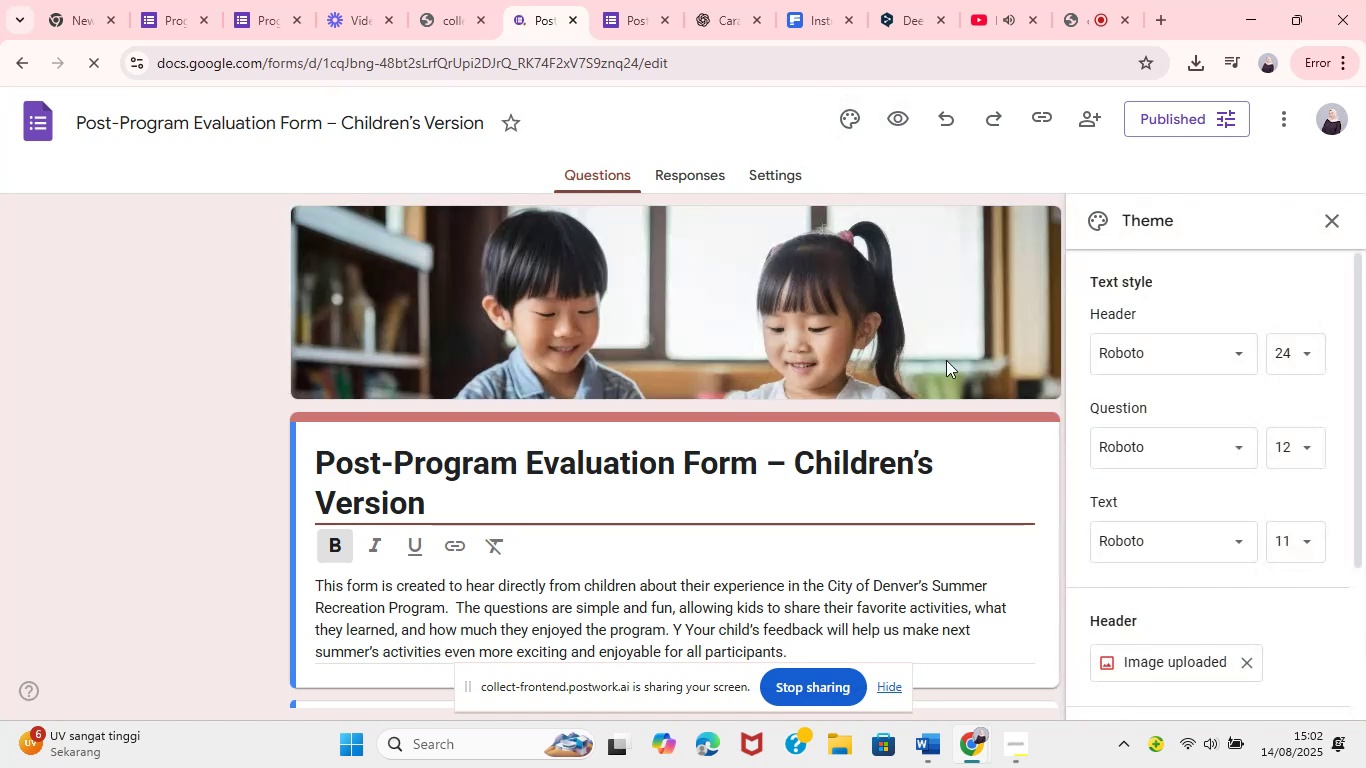 
wait(7.37)
 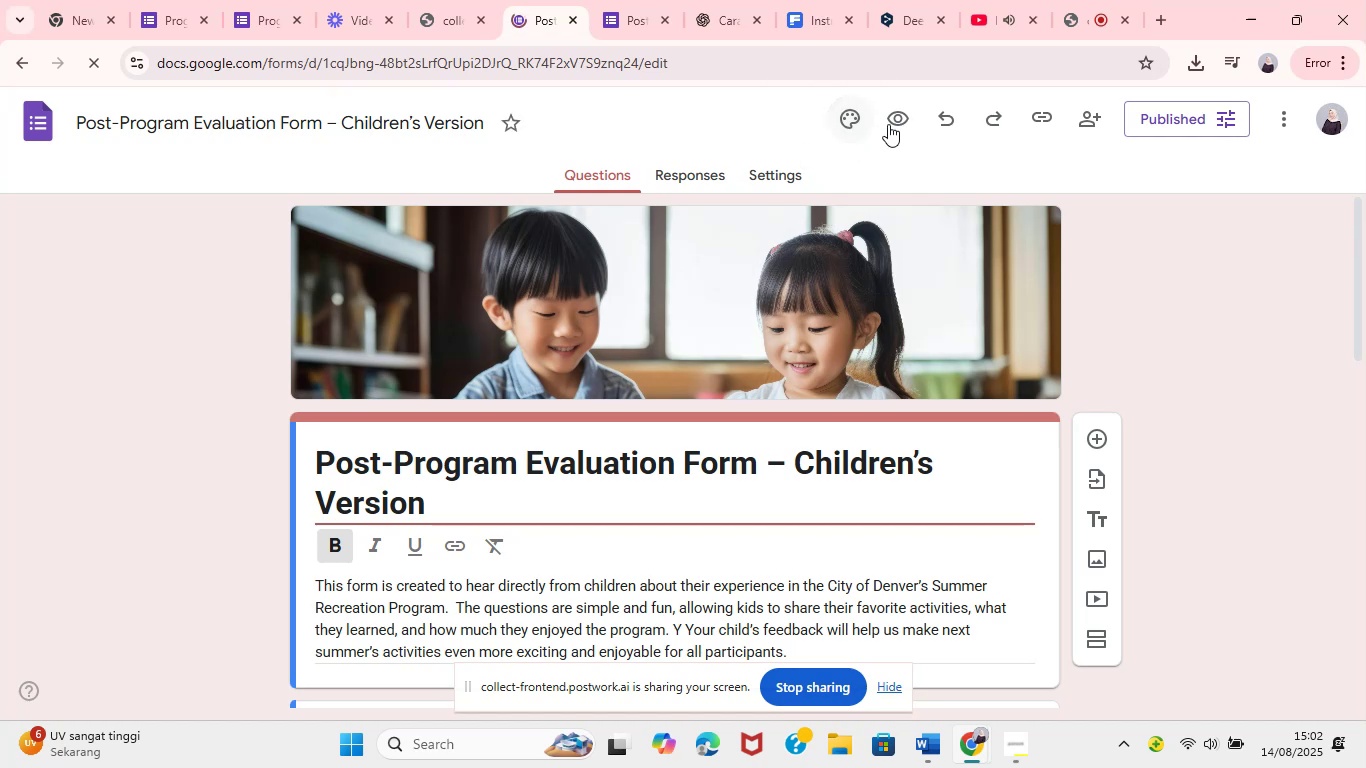 
left_click_drag(start_coordinate=[1353, 341], to_coordinate=[1358, 431])
 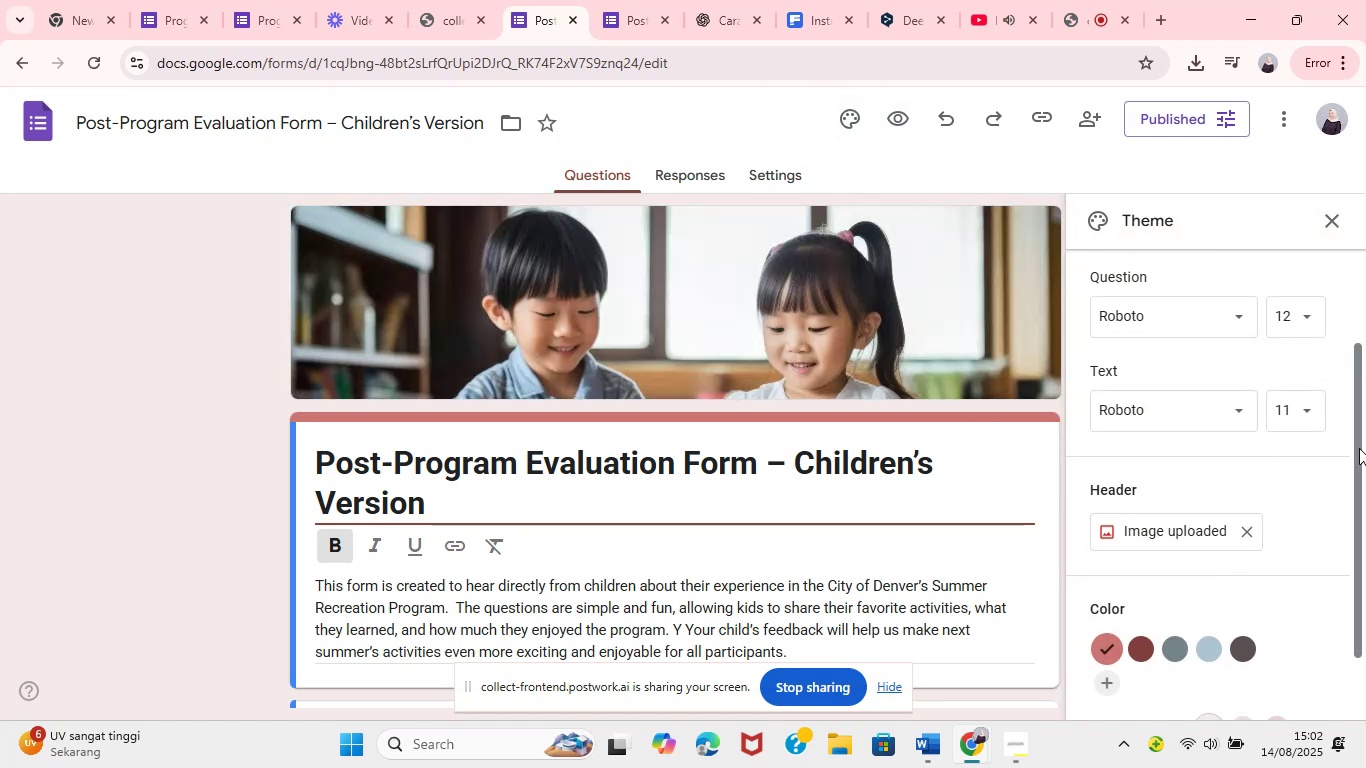 
left_click_drag(start_coordinate=[1359, 452], to_coordinate=[1363, 539])
 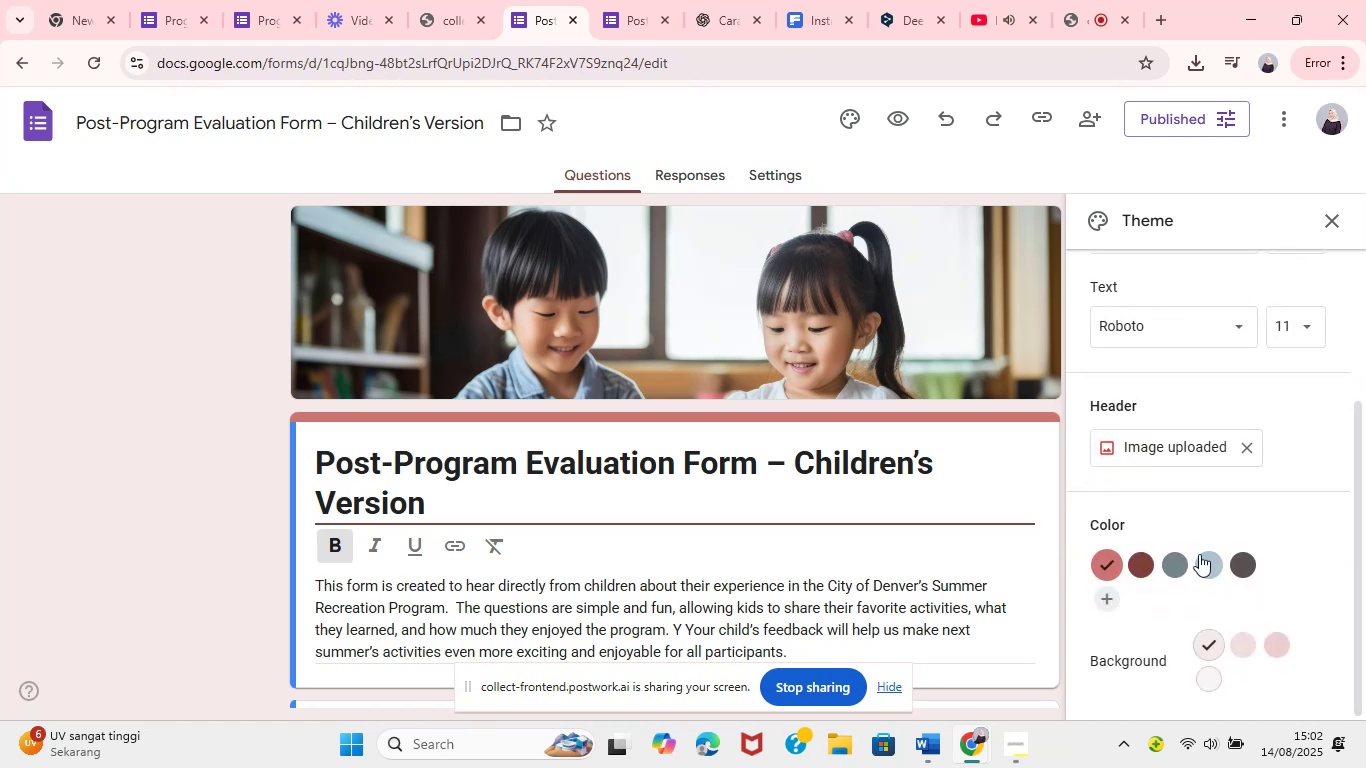 
mouse_move([1114, 611])
 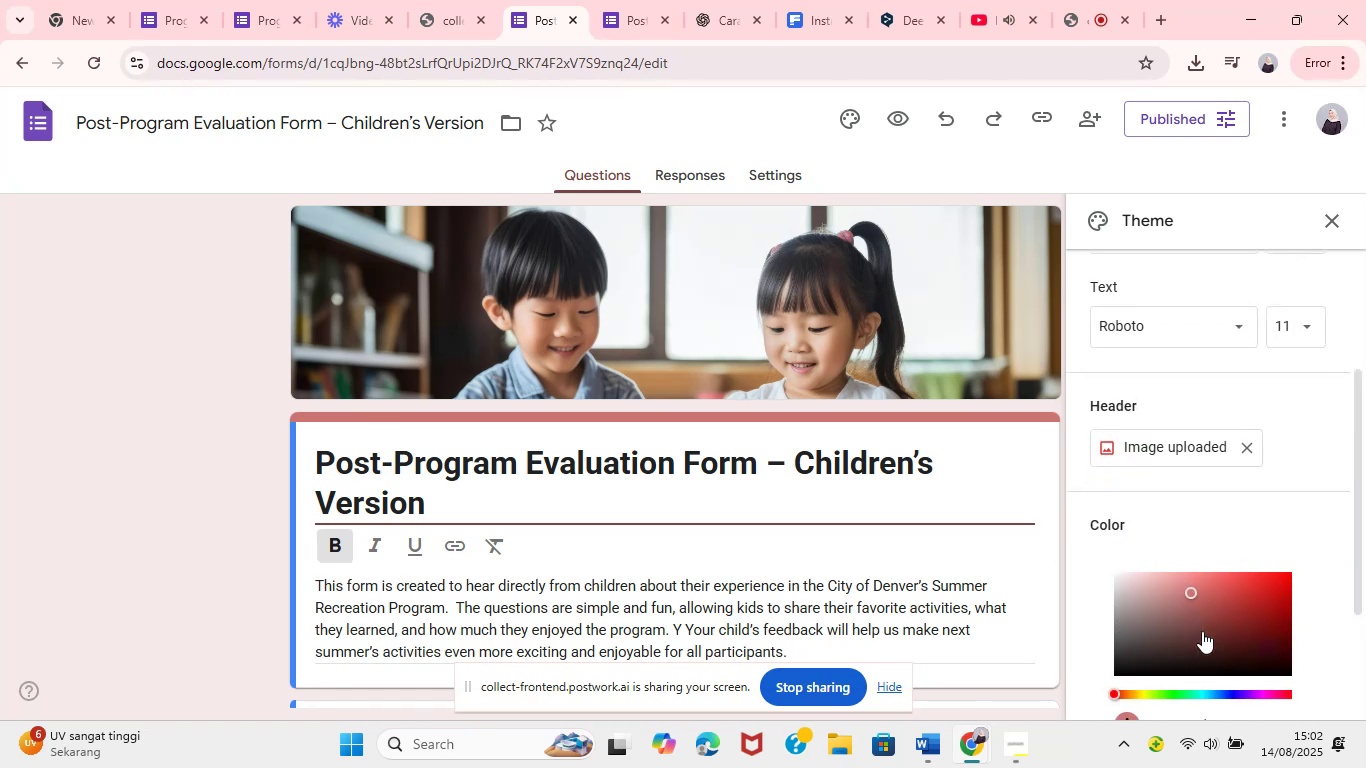 
left_click_drag(start_coordinate=[1365, 450], to_coordinate=[1365, 506])
 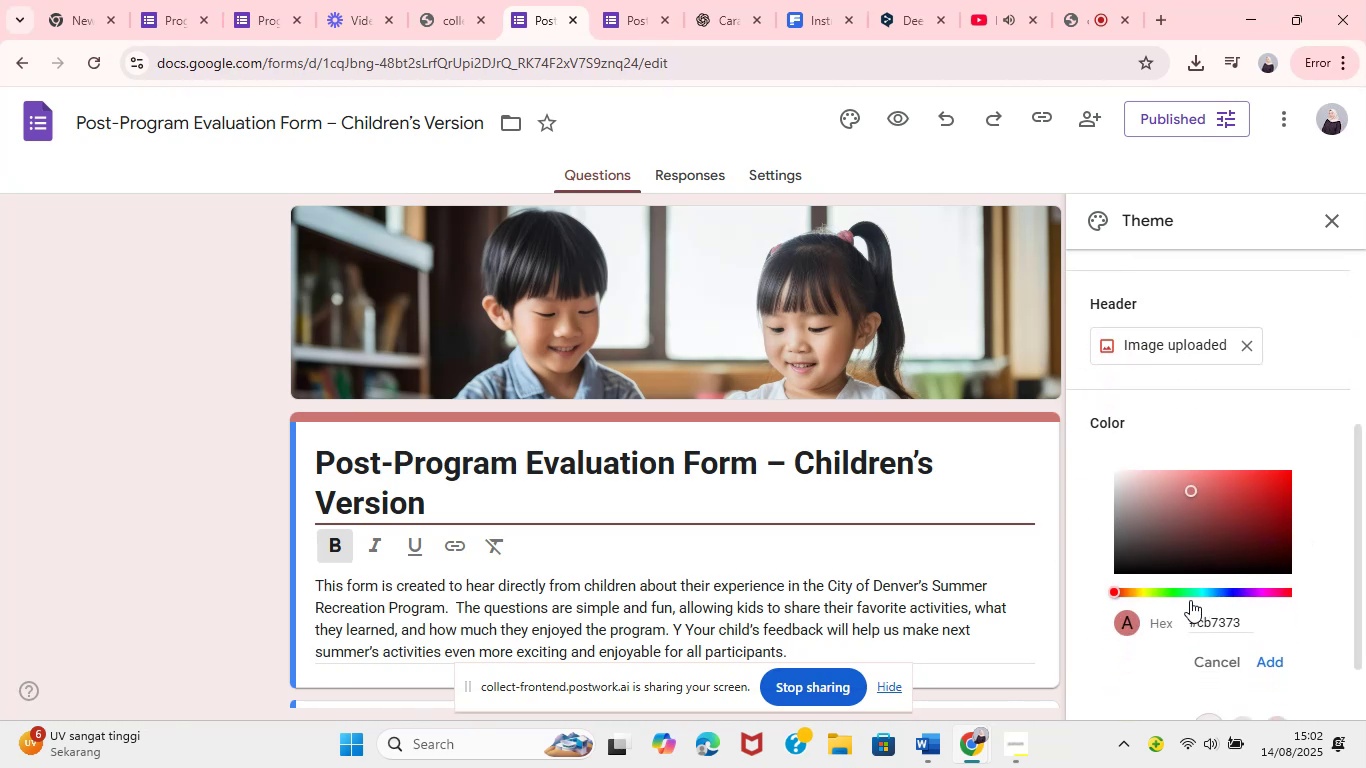 
left_click_drag(start_coordinate=[1122, 593], to_coordinate=[1169, 593])
 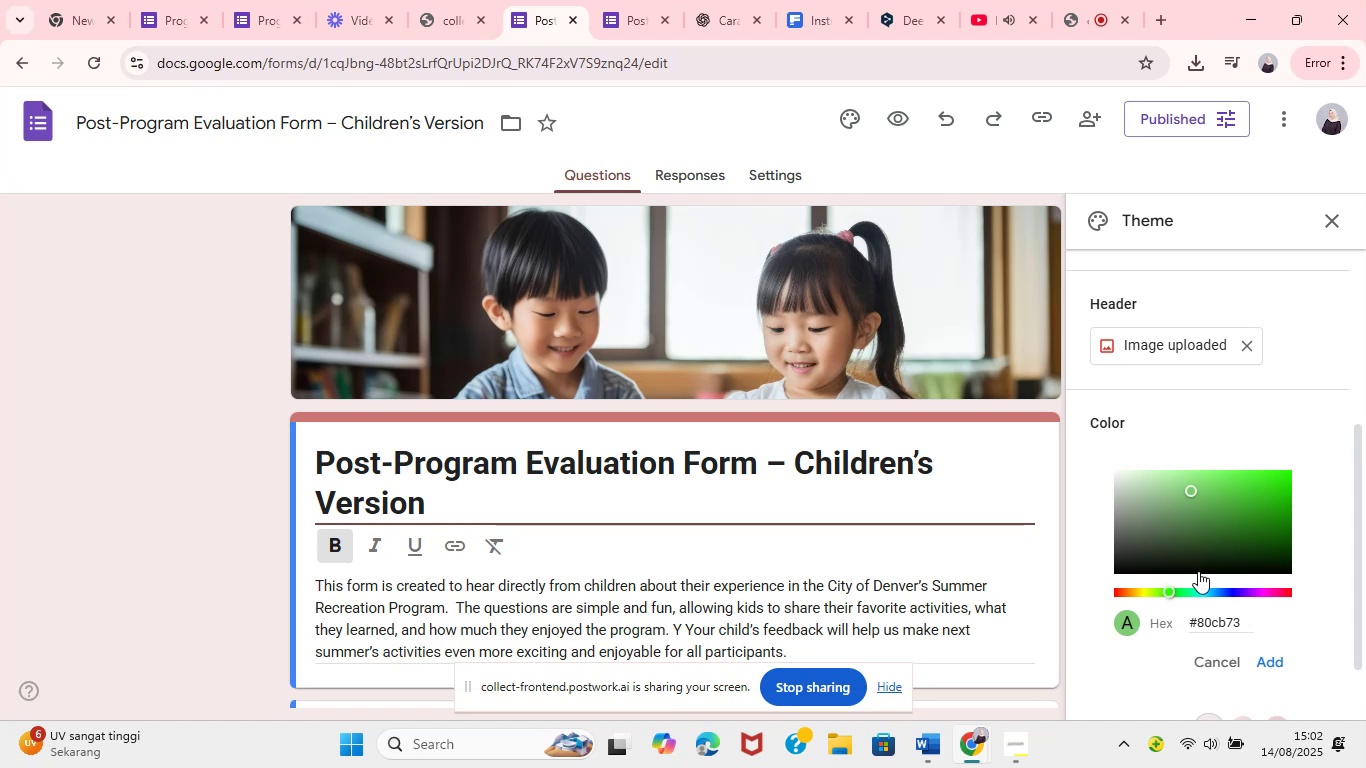 
left_click_drag(start_coordinate=[1168, 597], to_coordinate=[1160, 592])
 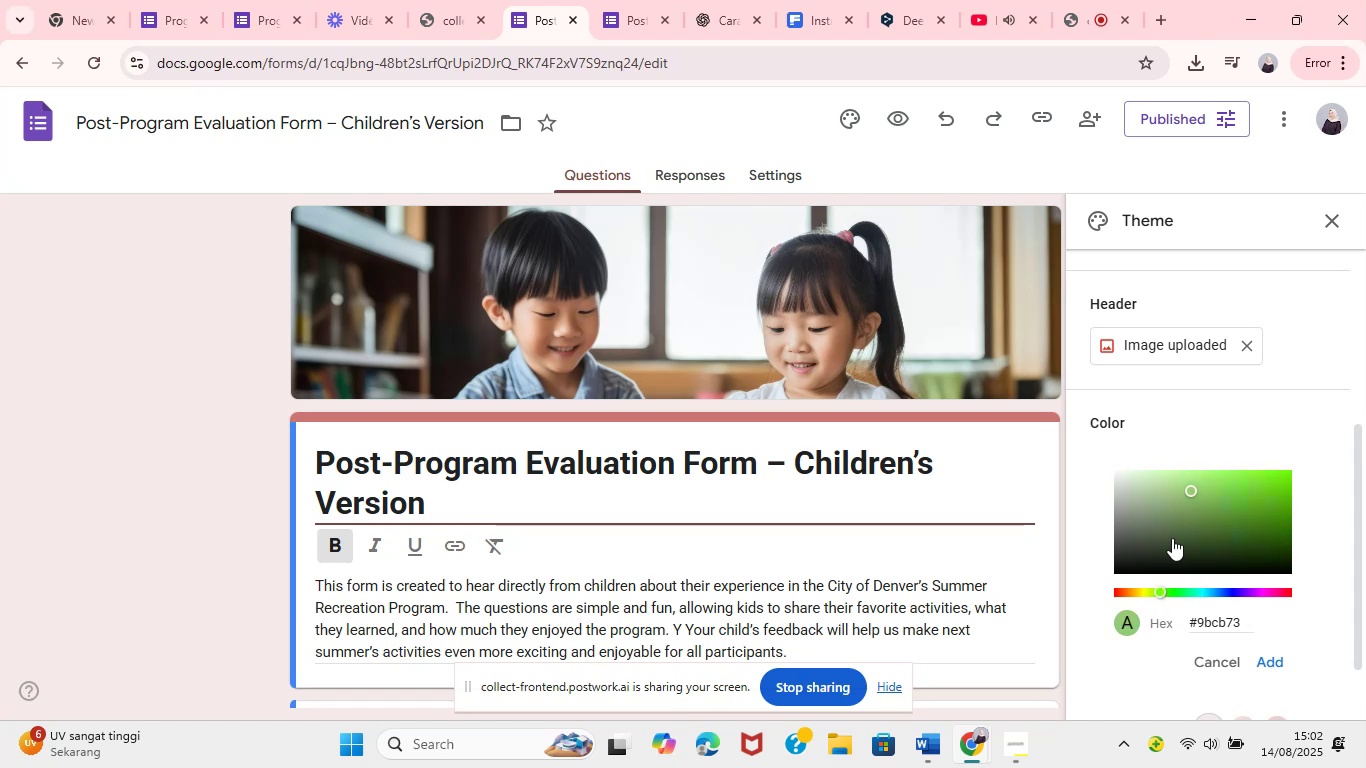 
left_click_drag(start_coordinate=[1190, 483], to_coordinate=[1282, 473])
 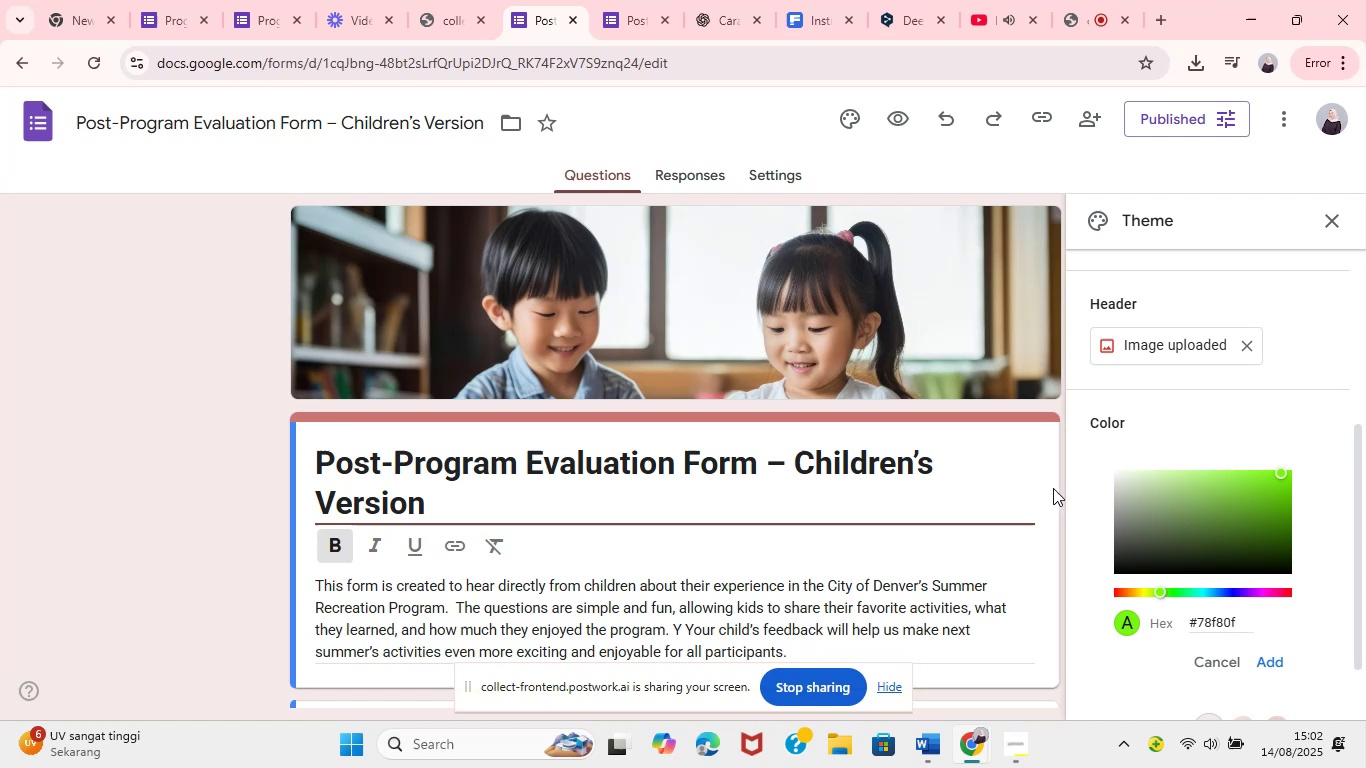 
left_click([1281, 665])
 